 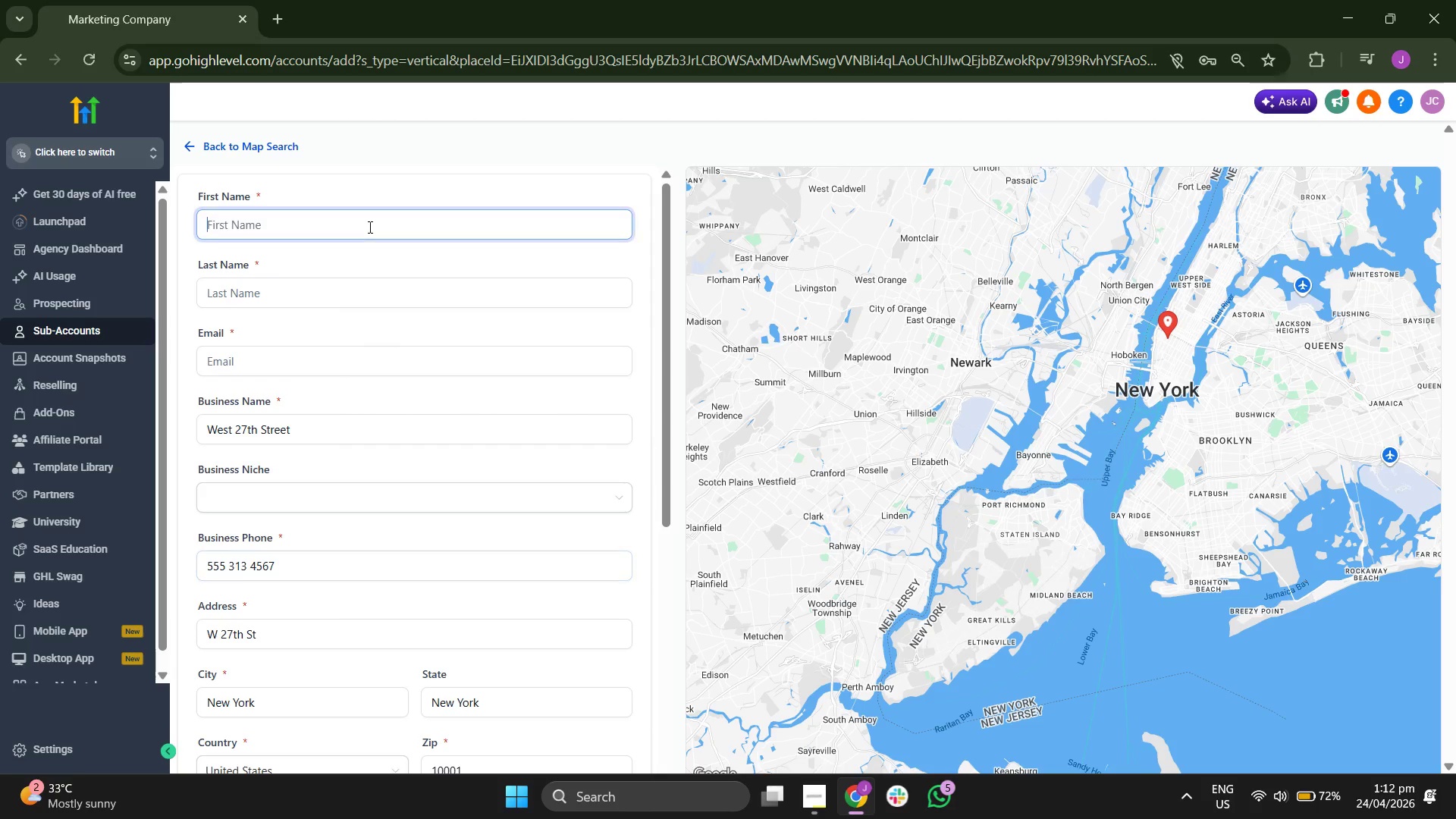 
type(vITA)
key(Backspace)
key(Backspace)
key(Backspace)
key(Backspace)
type(Vitra)
key(Backspace)
key(Backspace)
type(a )
key(Backspace)
type(Track)
 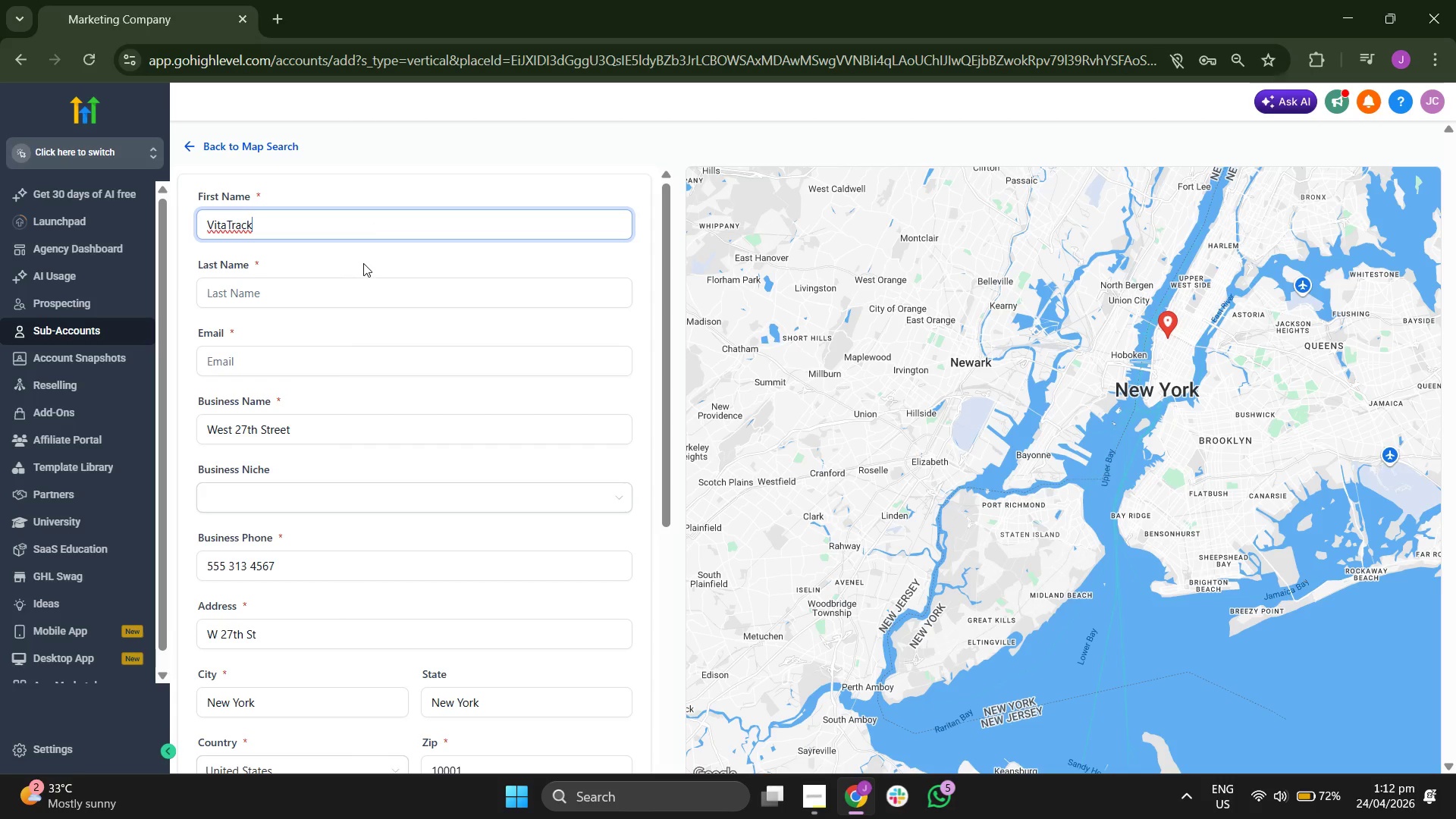 
left_click([356, 291])
 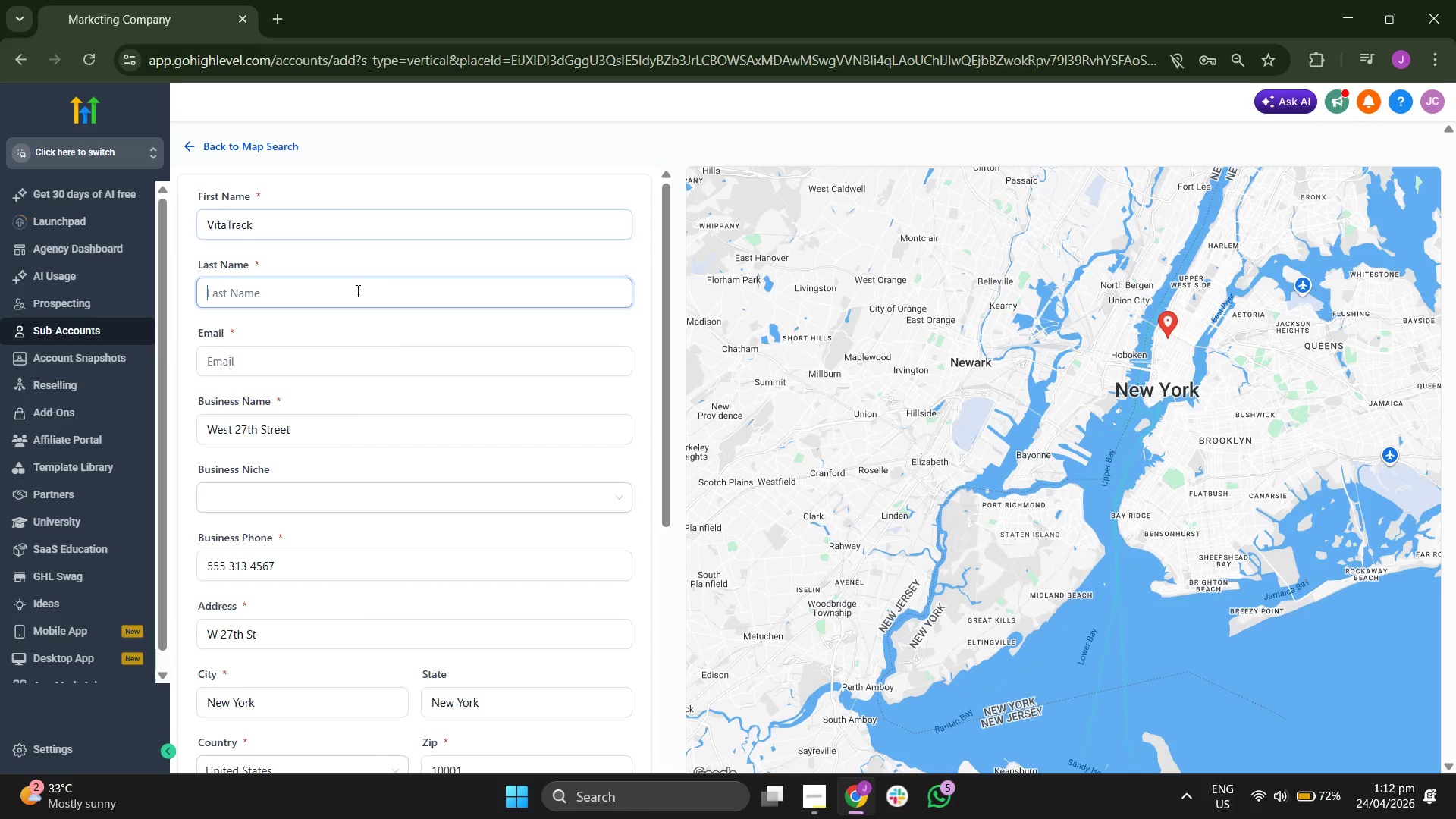 
type(Remote)
 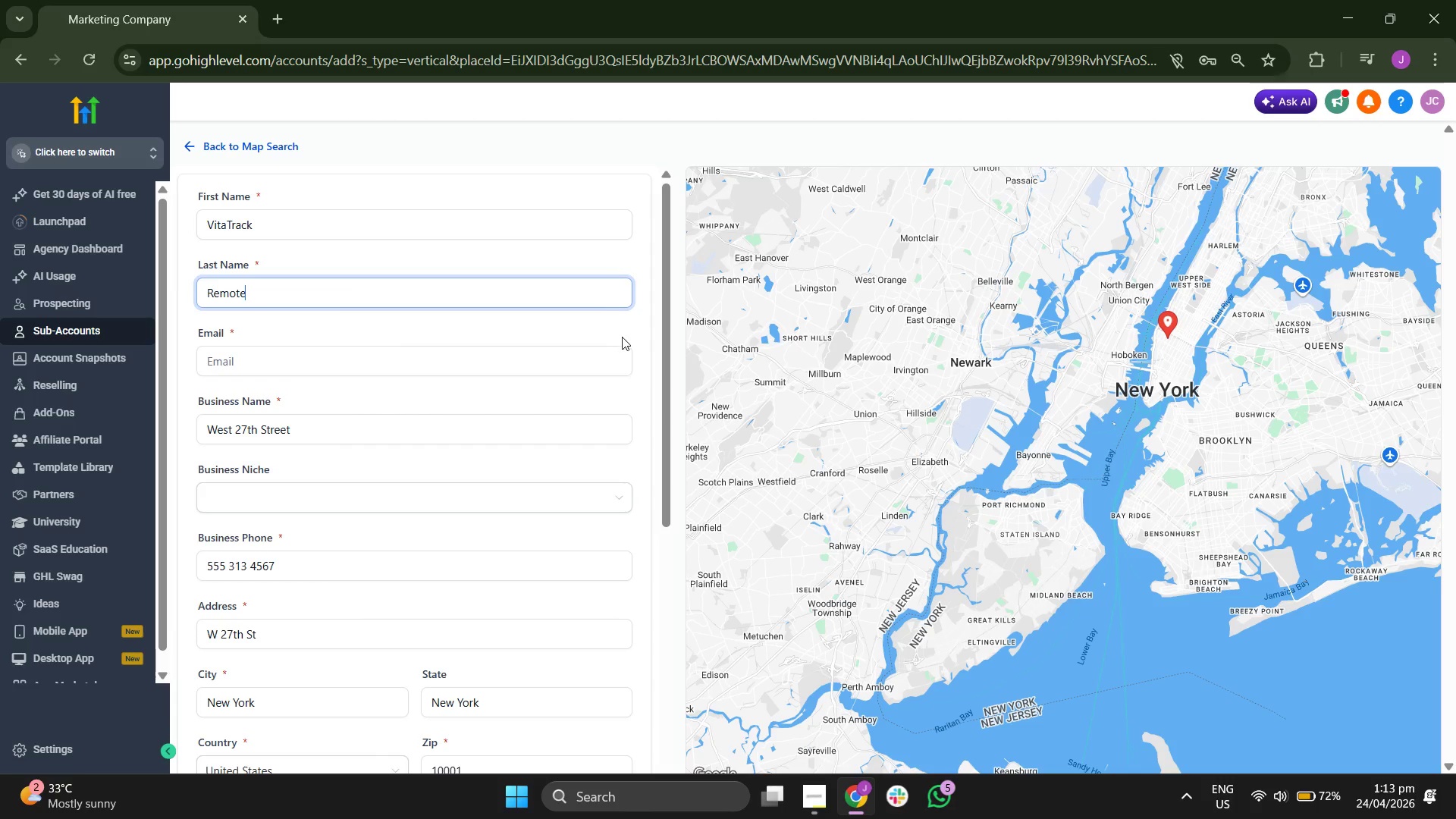 
left_click([634, 334])
 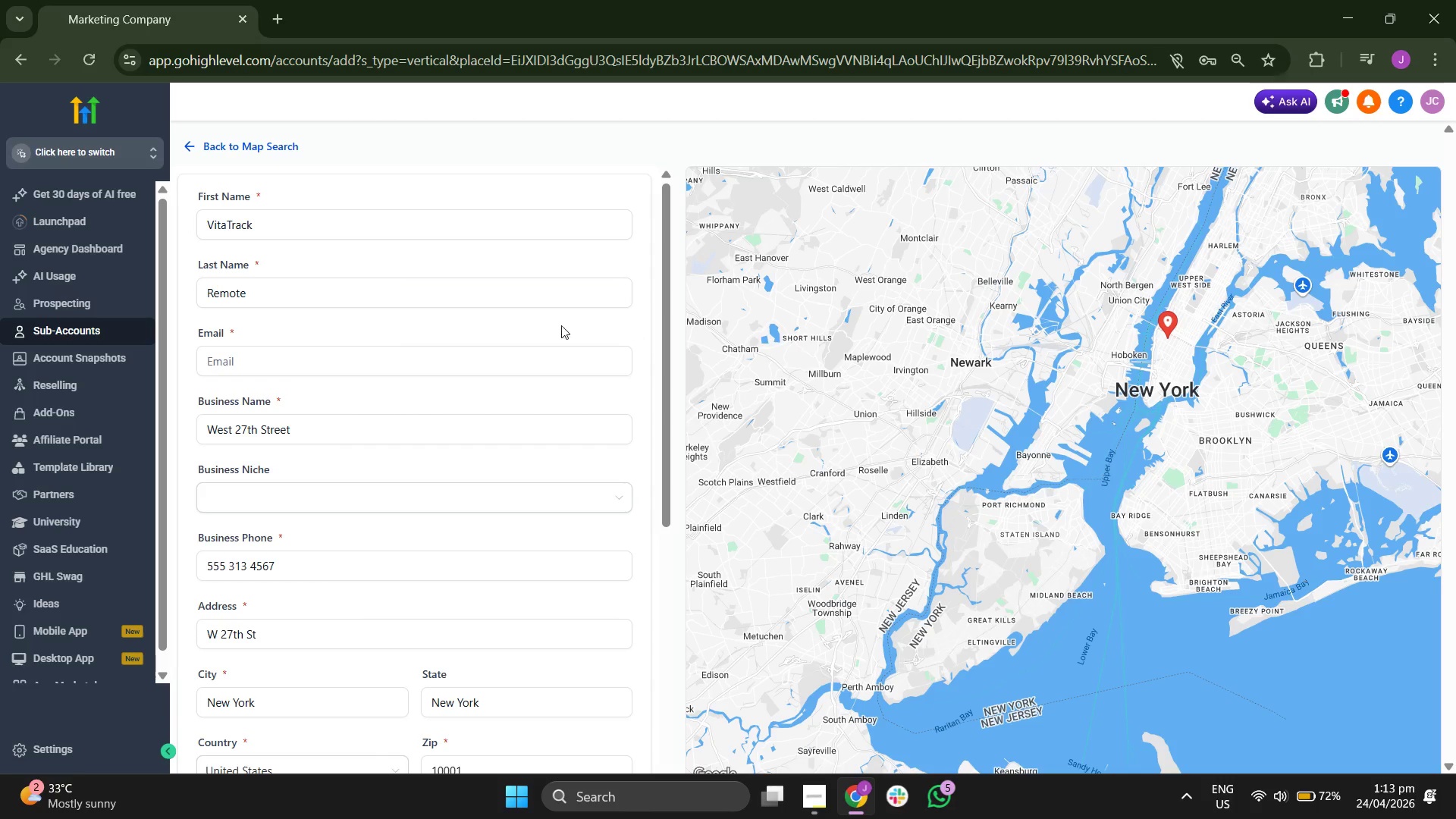 
left_click([427, 375])
 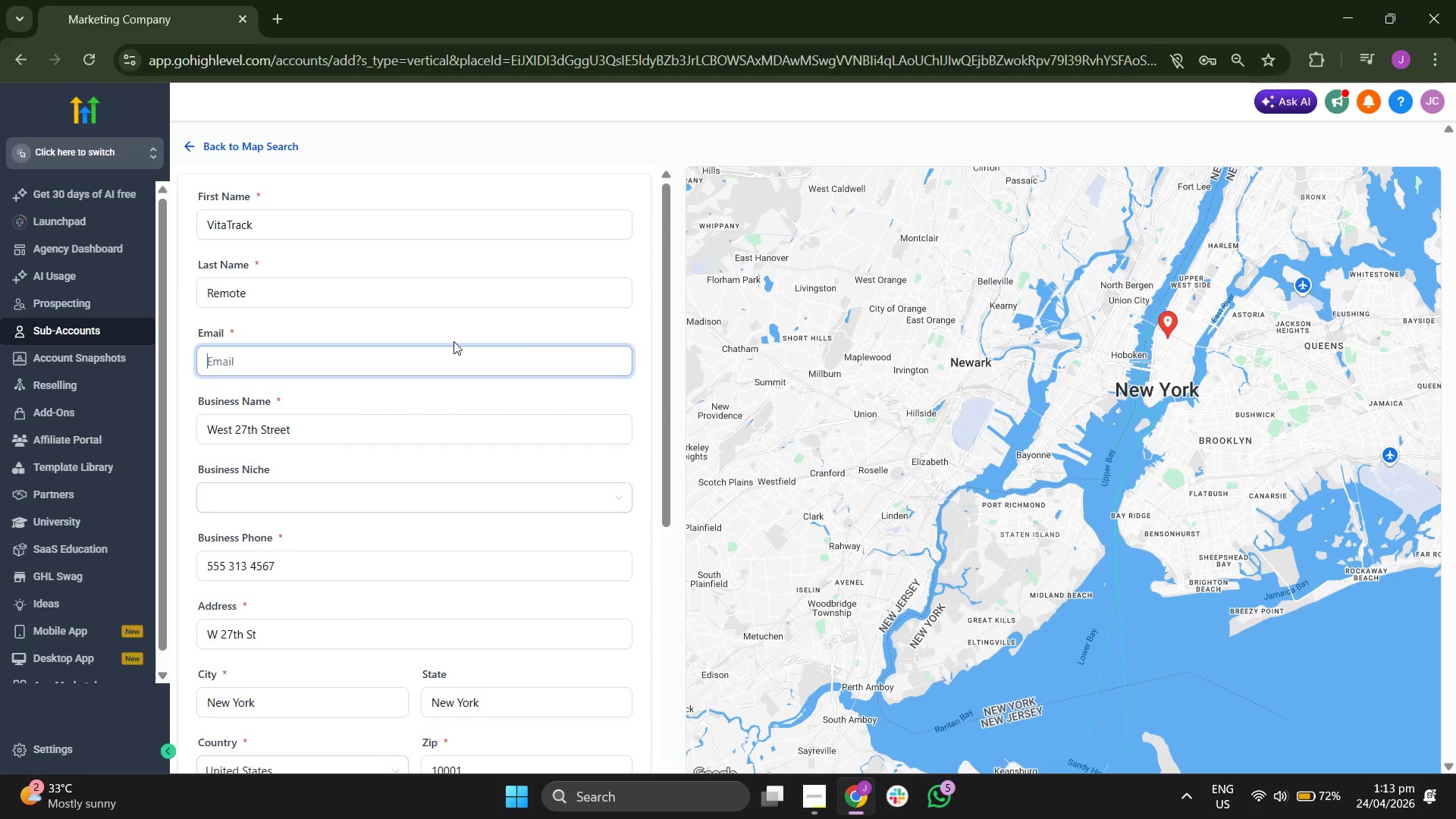 
type(V)
key(Backspace)
type(vitr)
key(Backspace)
type(atrack@remotenyc/)
key(Backspace)
type(.com)
 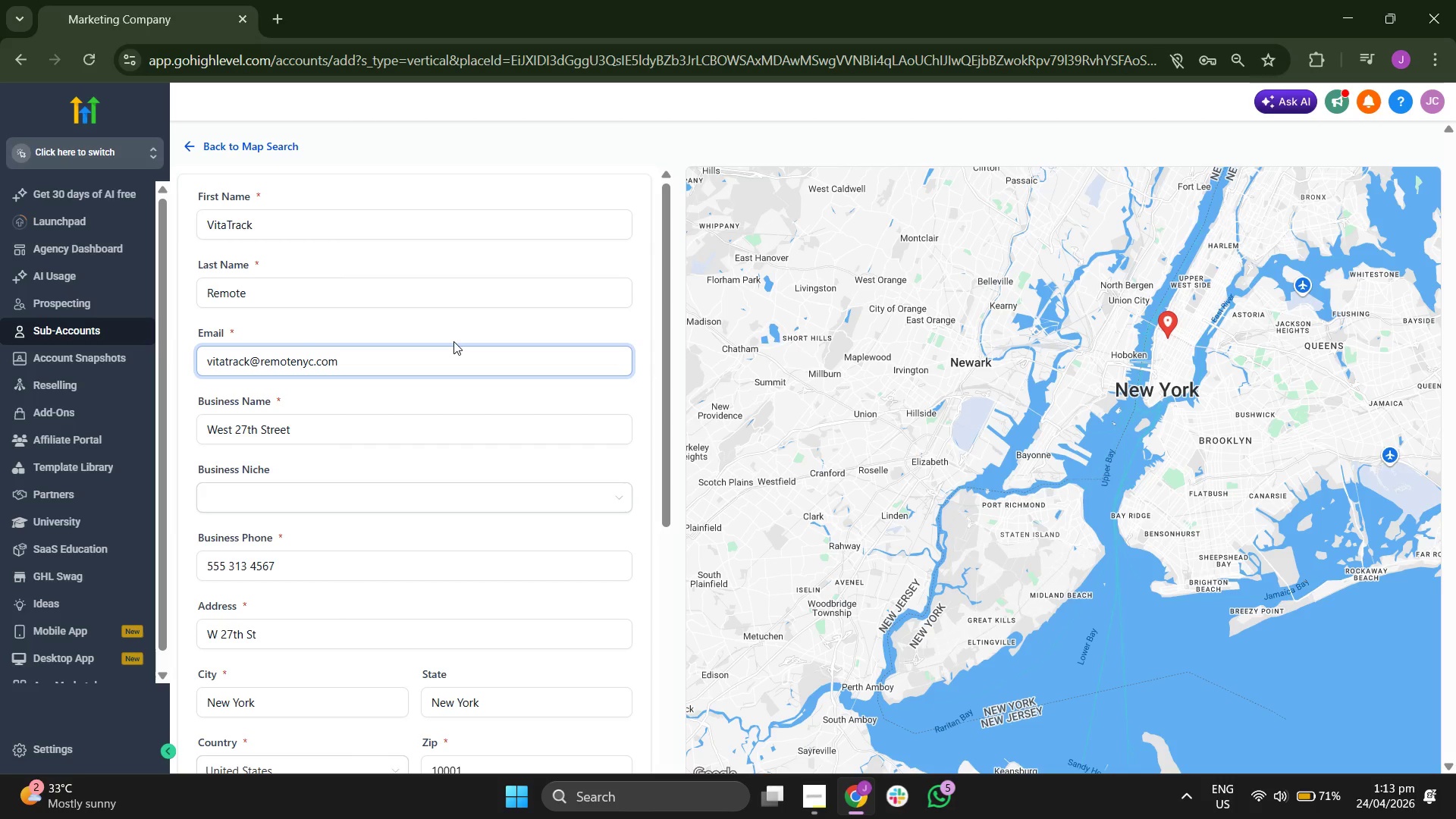 
left_click([637, 333])
 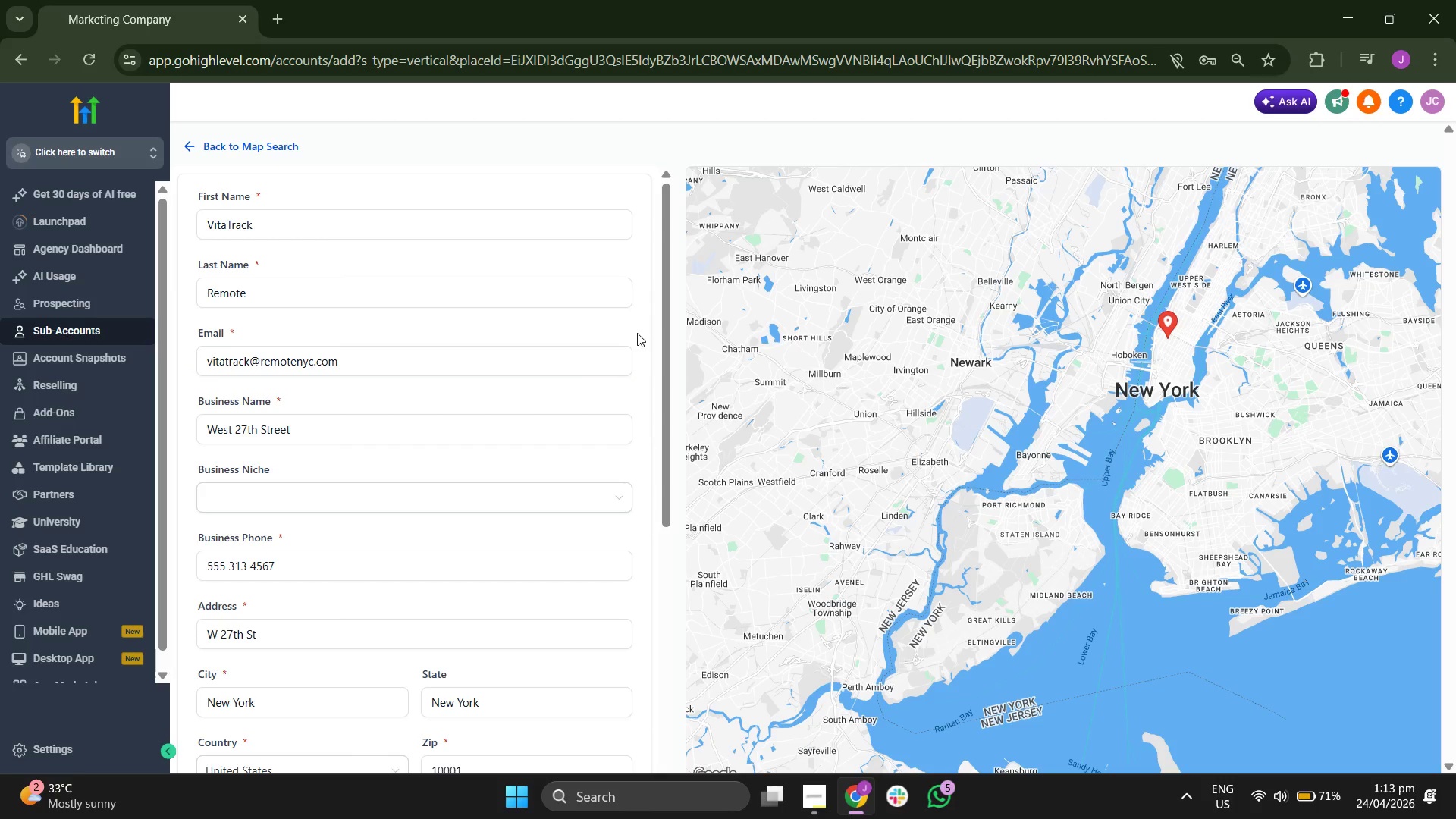 
scroll: coordinate [637, 333], scroll_direction: down, amount: 1.0
 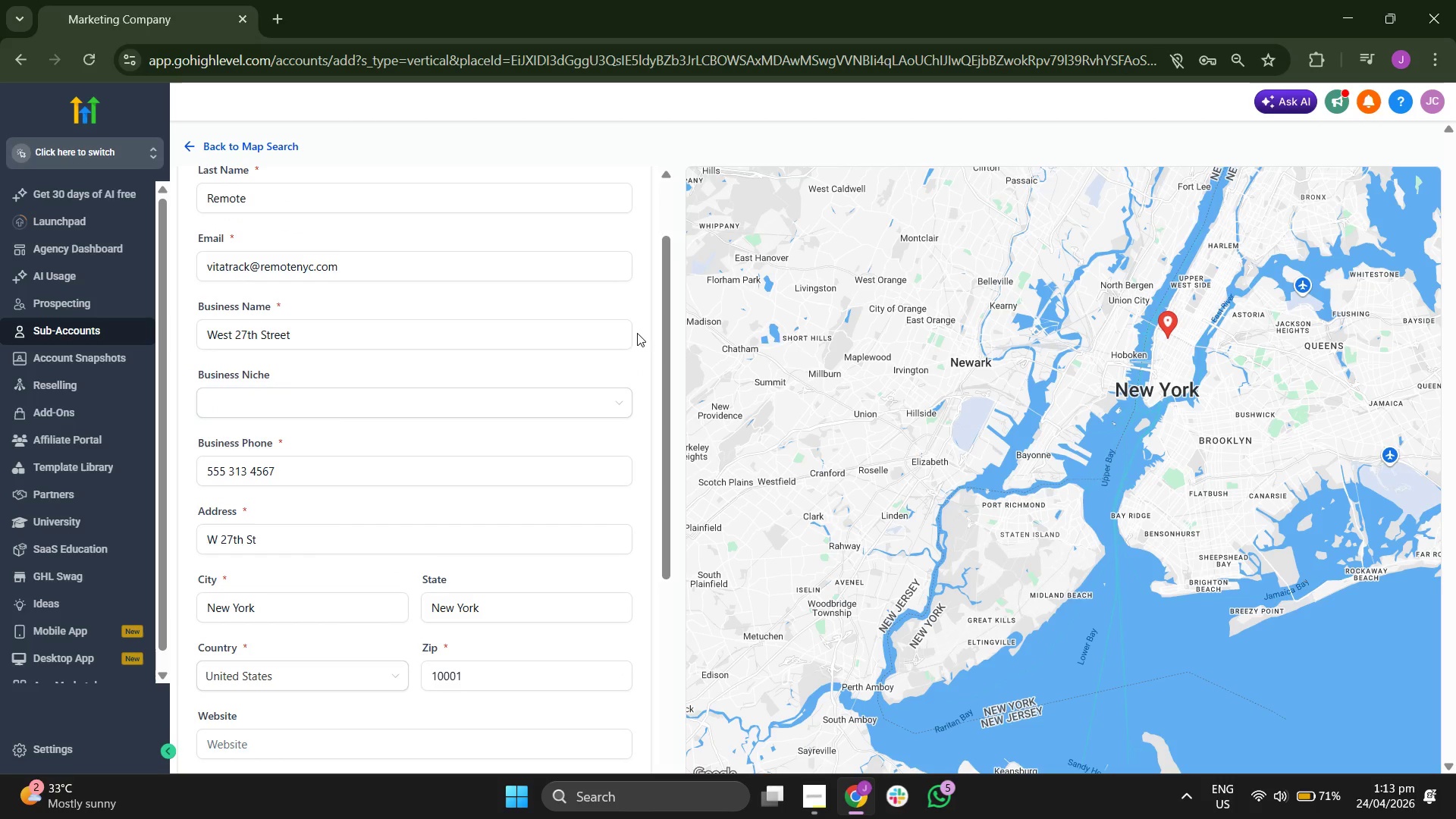 
left_click([582, 345])
 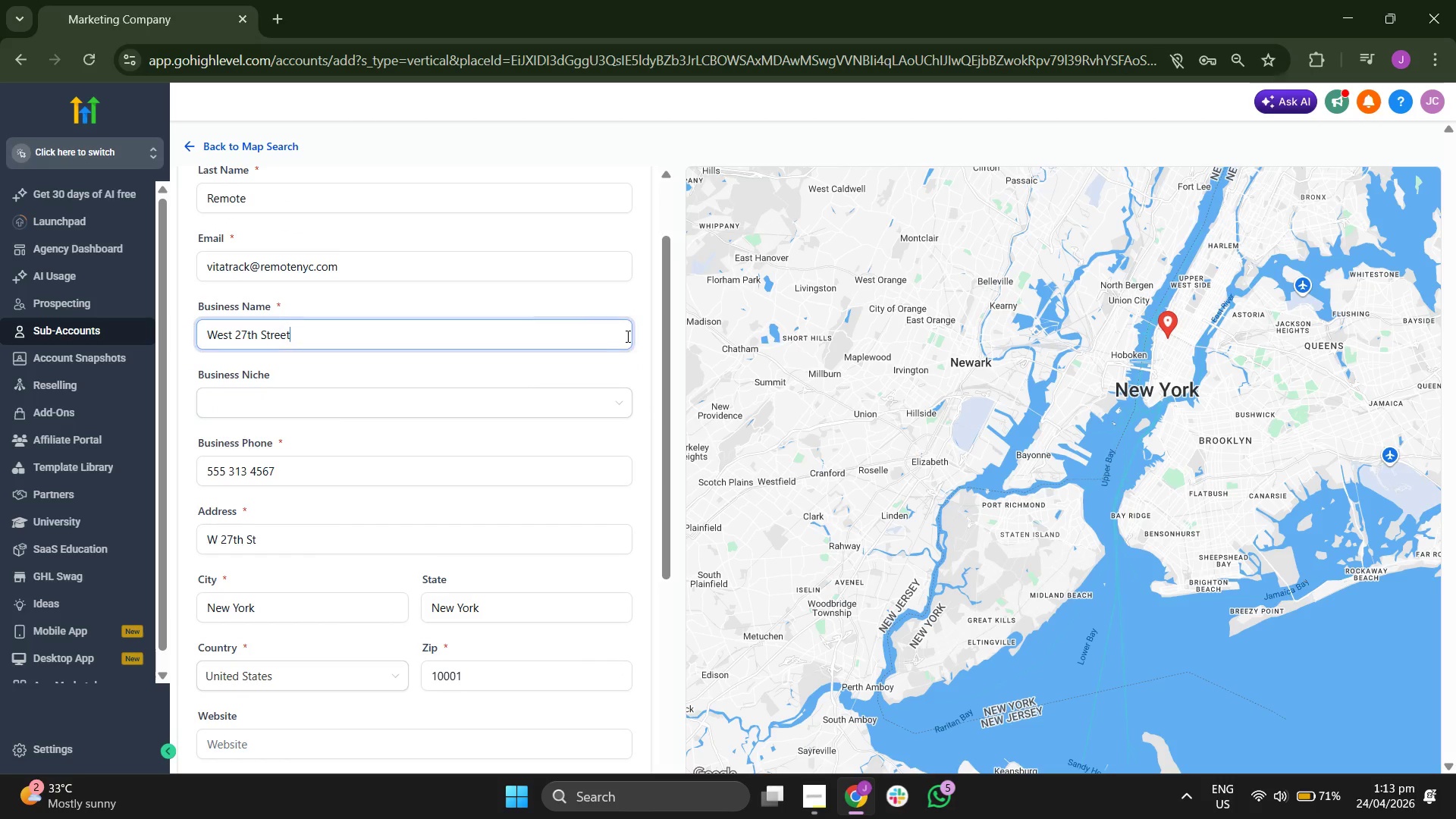 
scroll: coordinate [626, 336], scroll_direction: up, amount: 2.0
 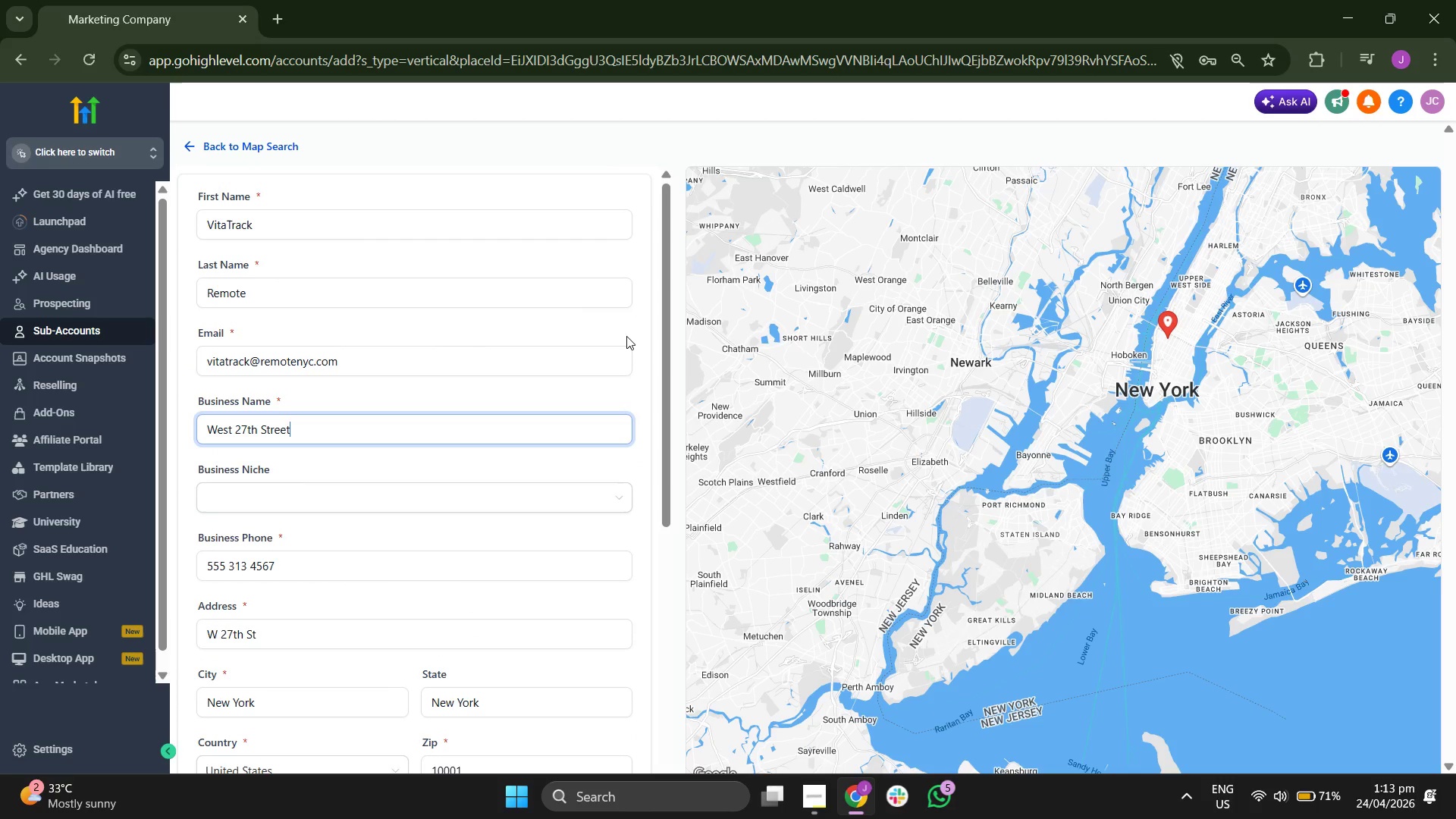 
key(Backspace)
key(Backspace)
key(Backspace)
key(Backspace)
key(Backspace)
key(Backspace)
key(Backspace)
key(Backspace)
key(Backspace)
key(Backspace)
key(Backspace)
key(Backspace)
key(Backspace)
key(Backspace)
key(Backspace)
key(Backspace)
key(Backspace)
type(Vita Track)
 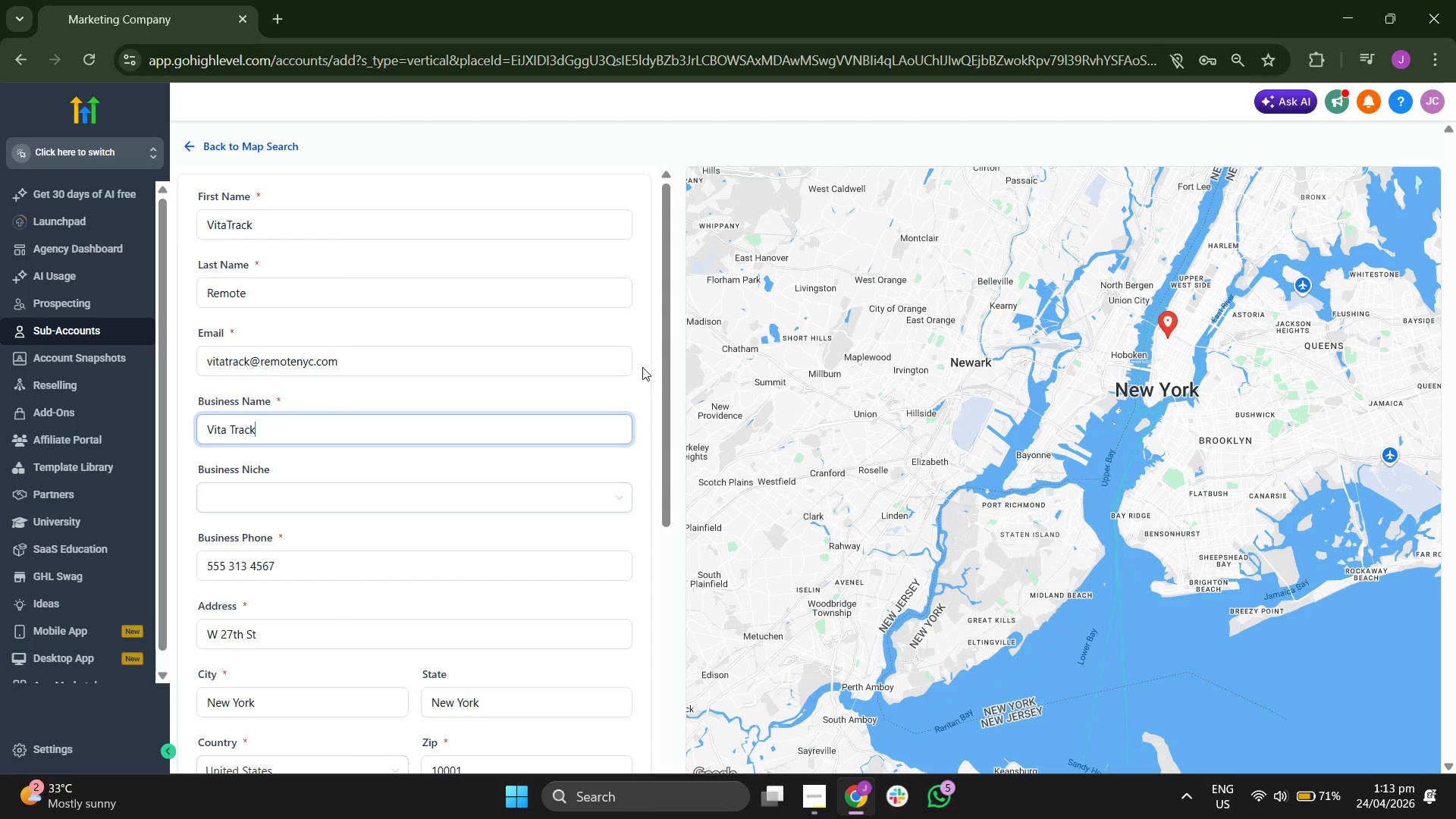 
left_click([641, 369])
 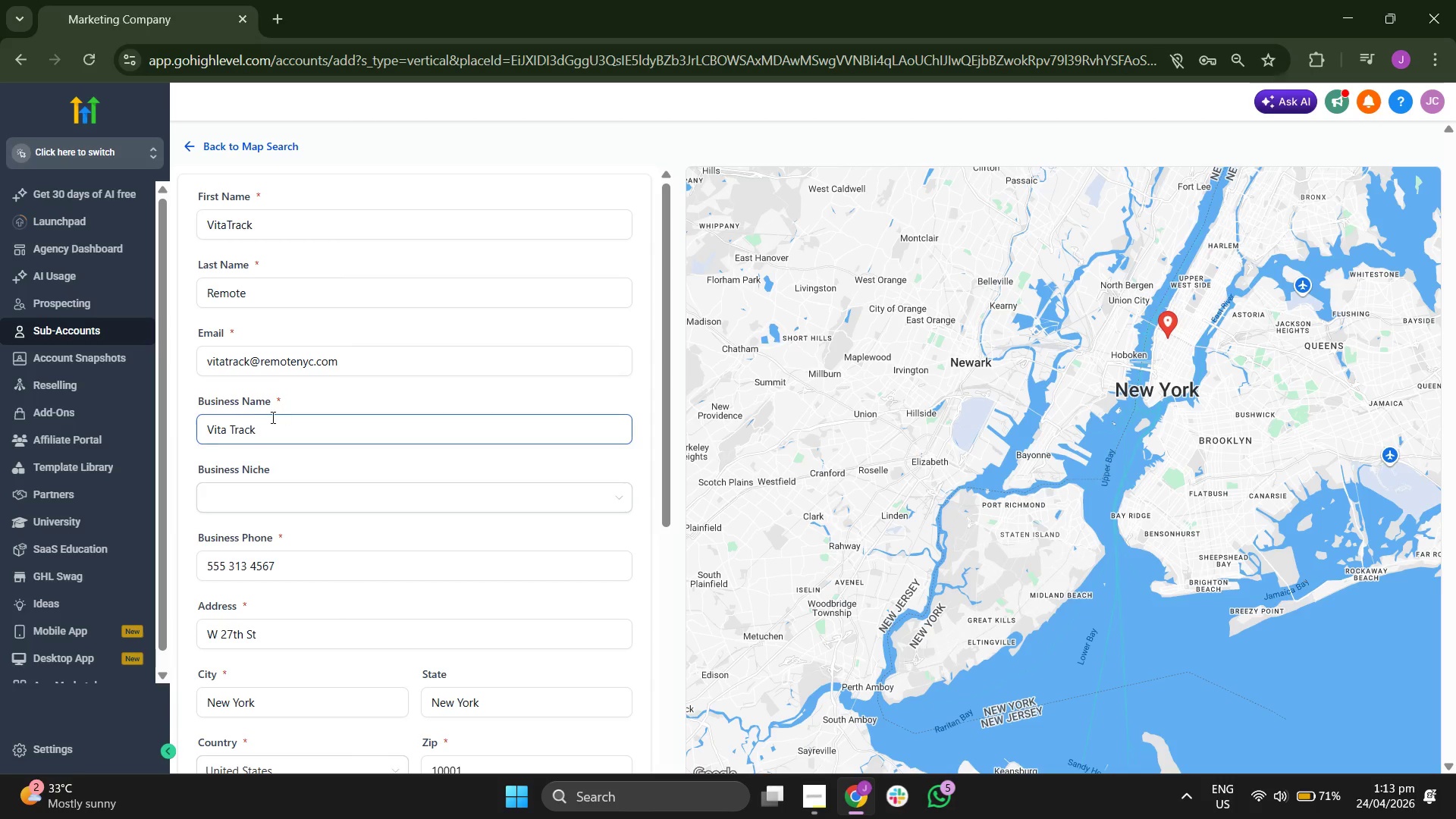 
left_click([253, 419])
 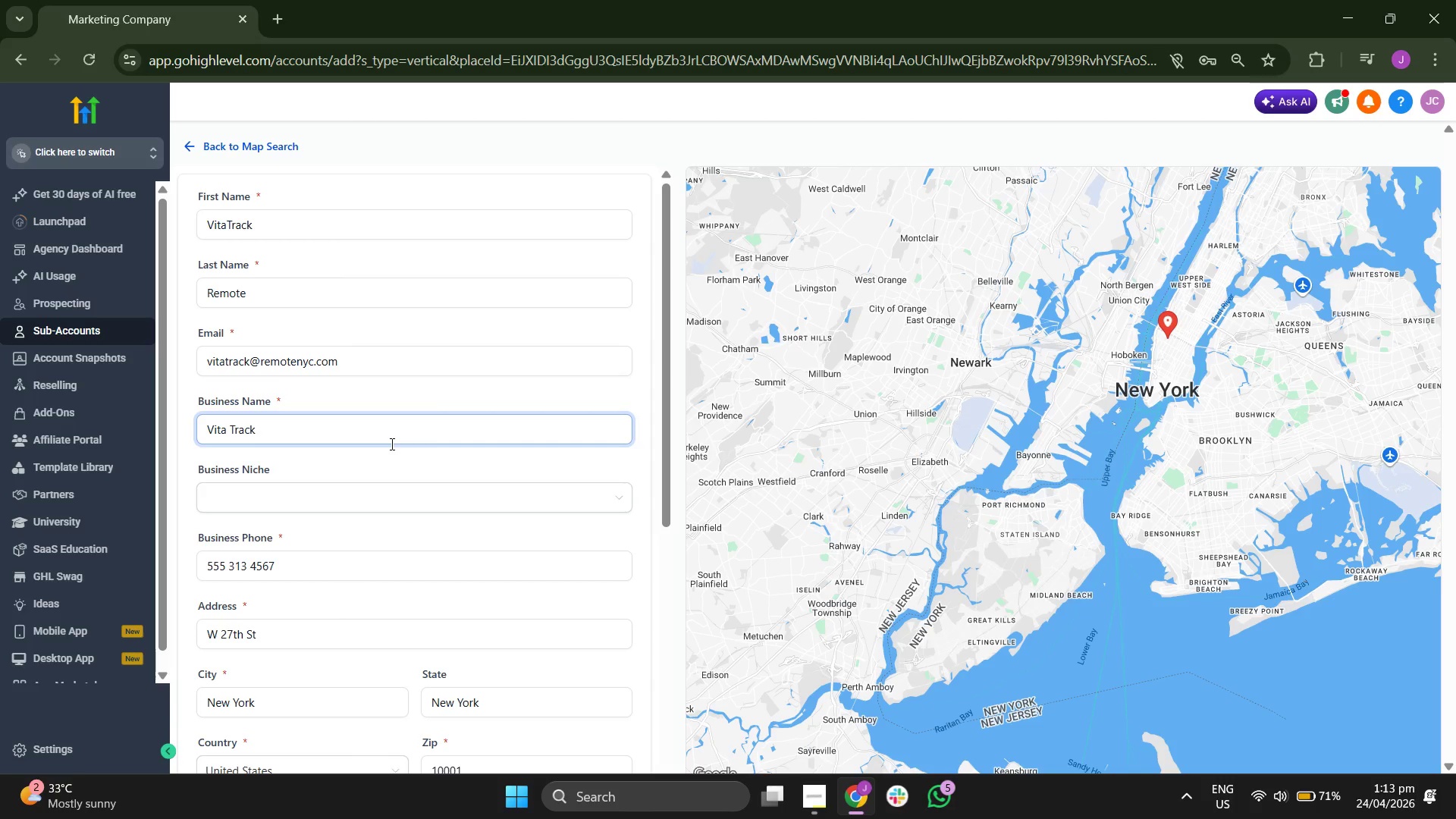 
key(ArrowLeft)
 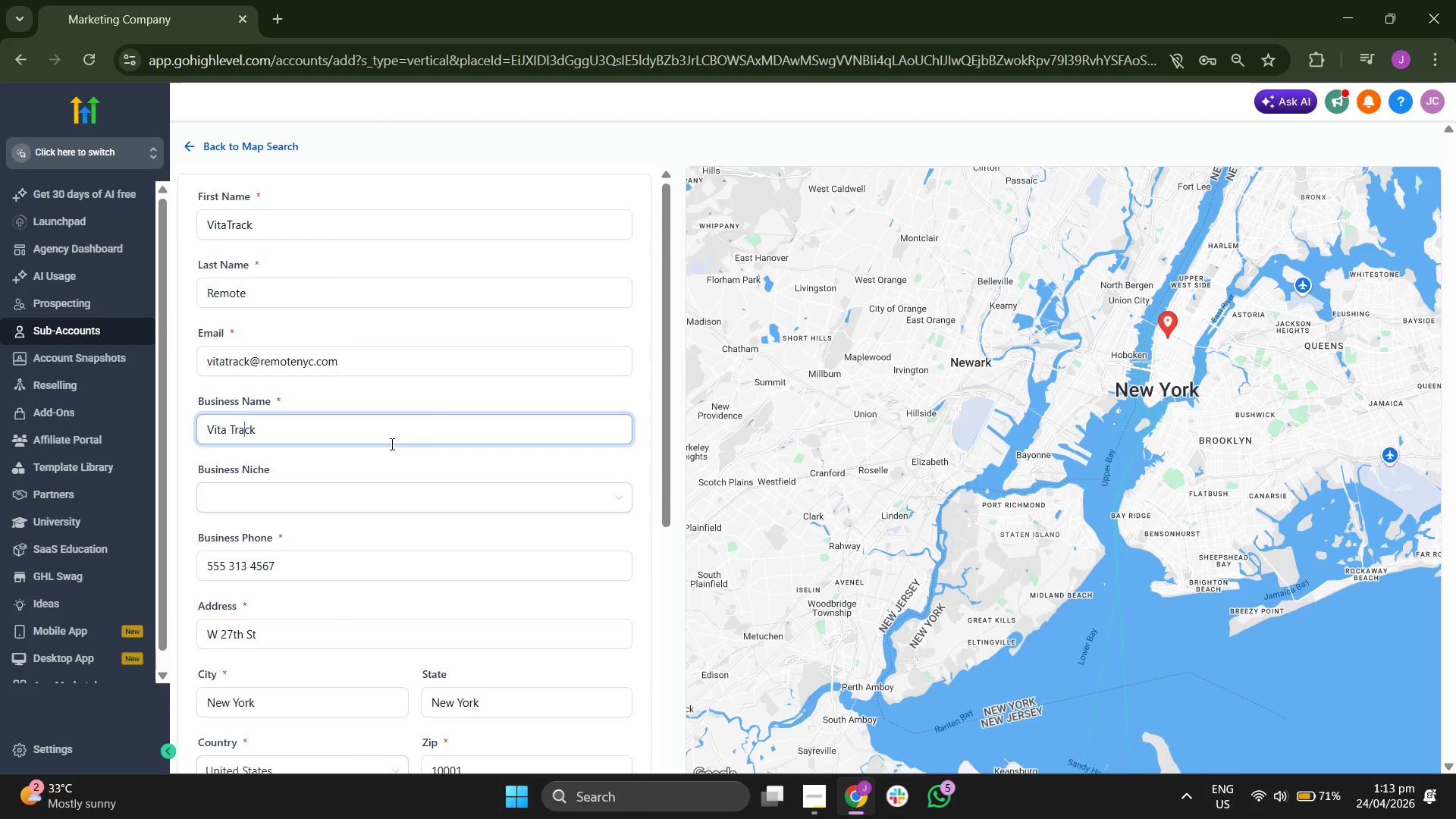 
key(ArrowLeft)
 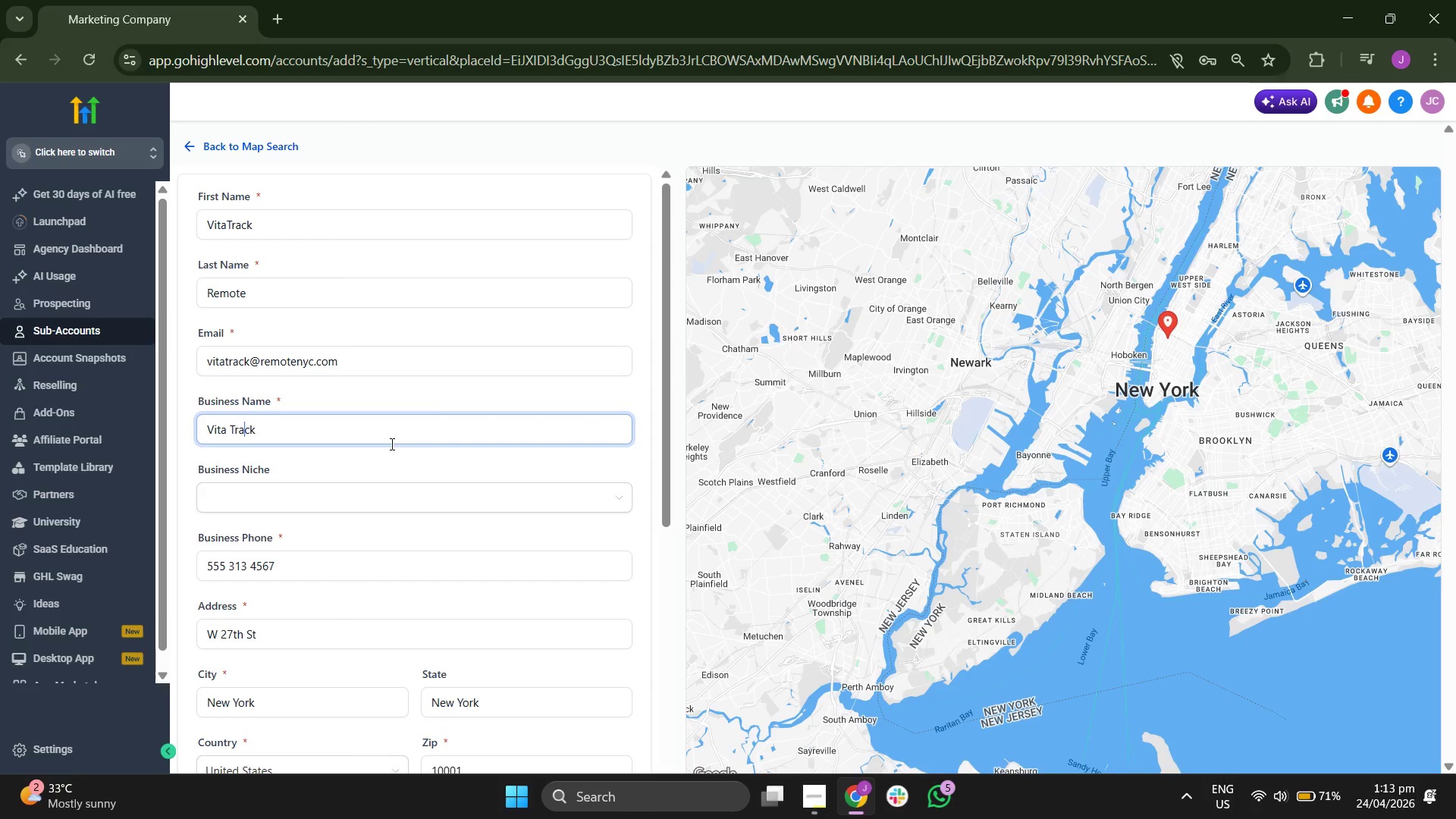 
key(ArrowLeft)
 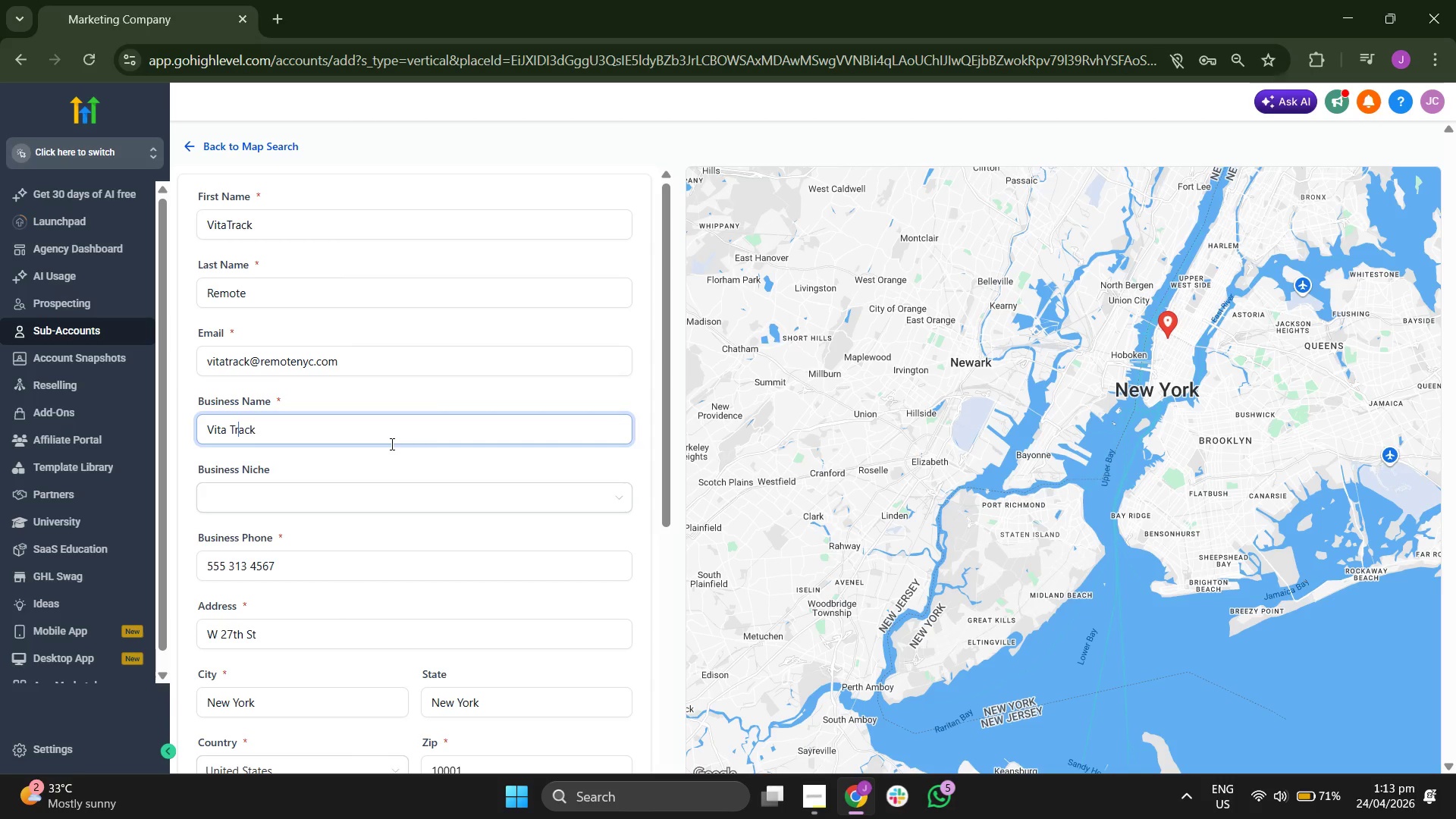 
key(ArrowLeft)
 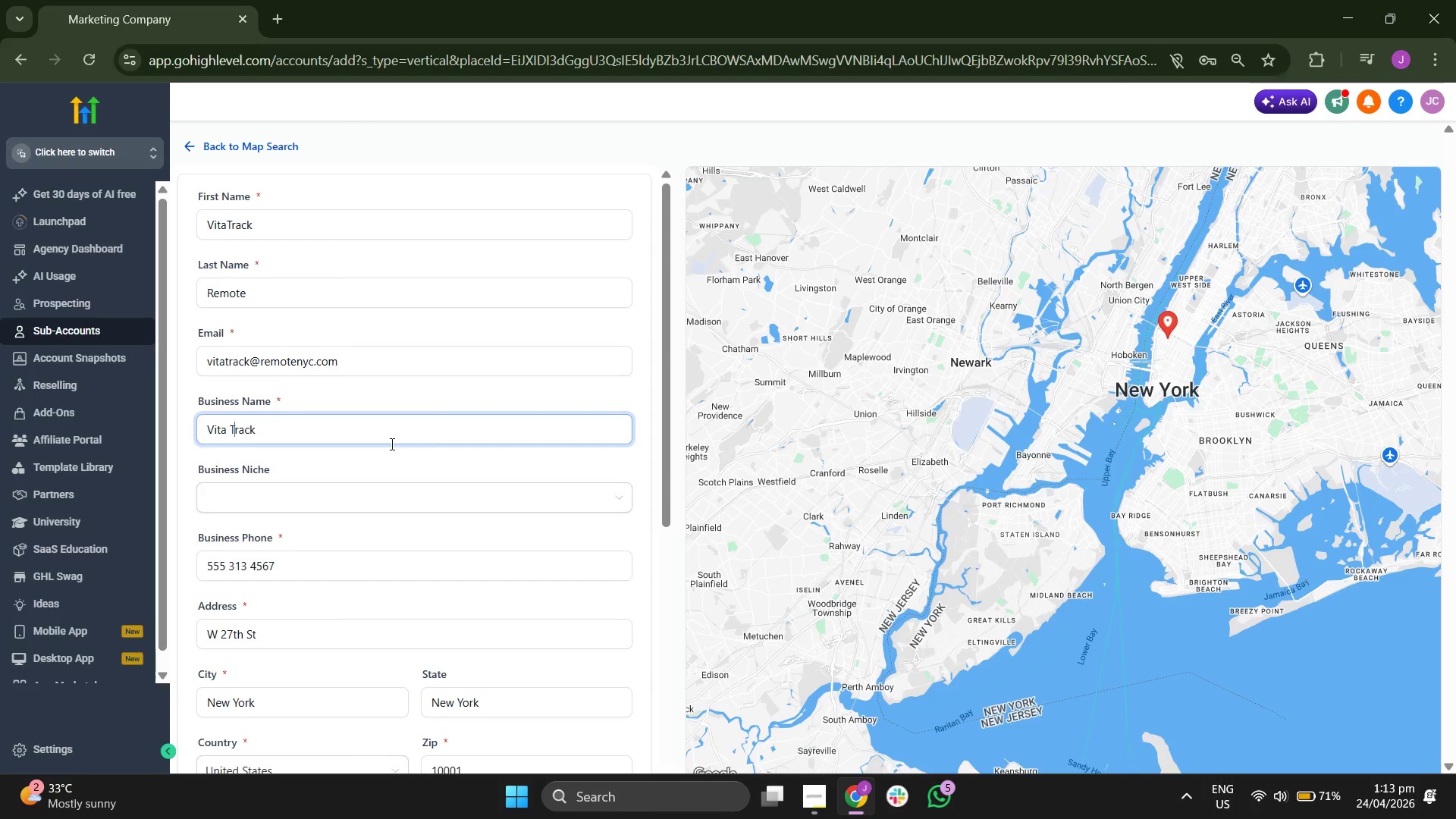 
key(ArrowLeft)
 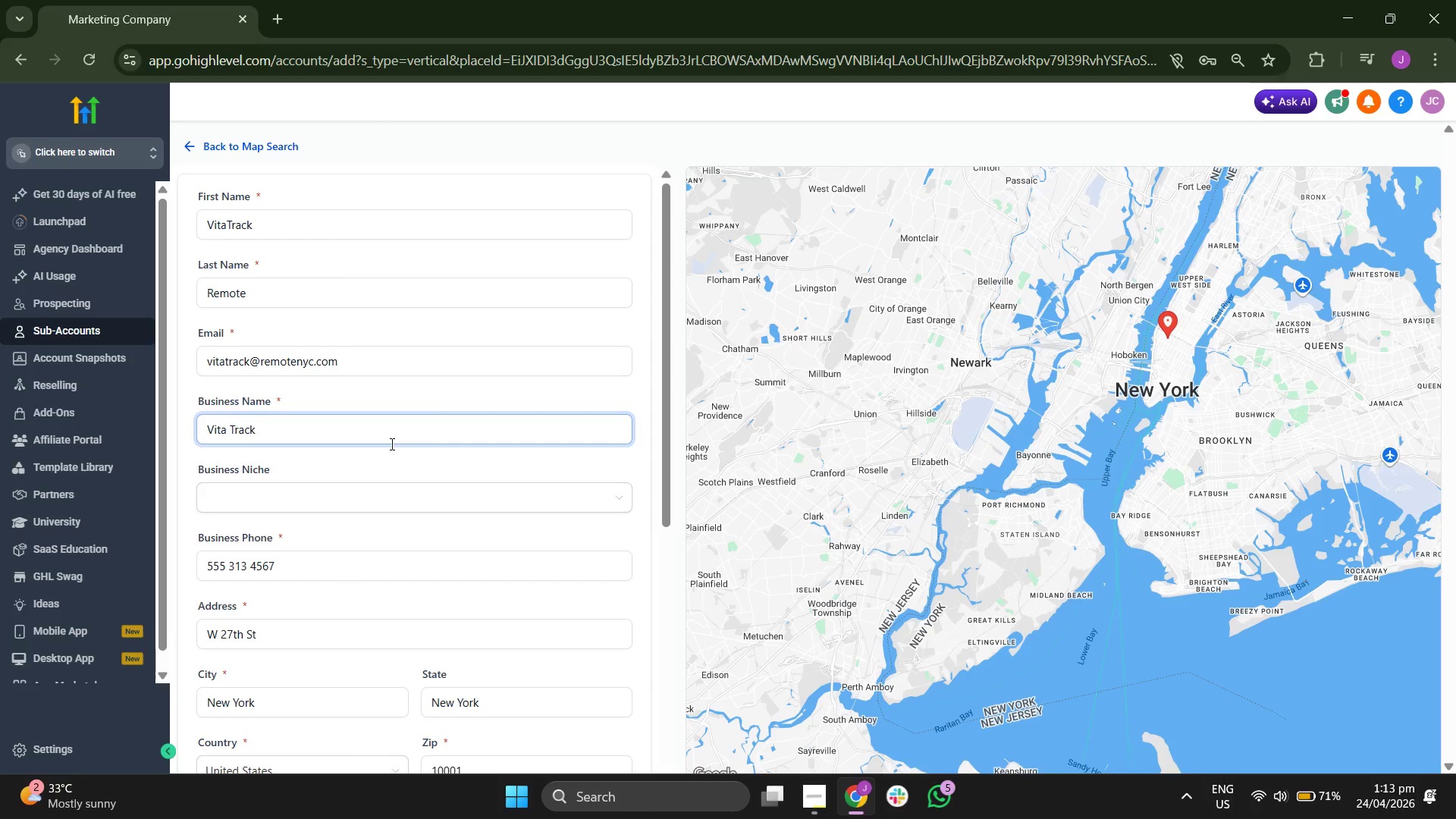 
key(Backspace)
 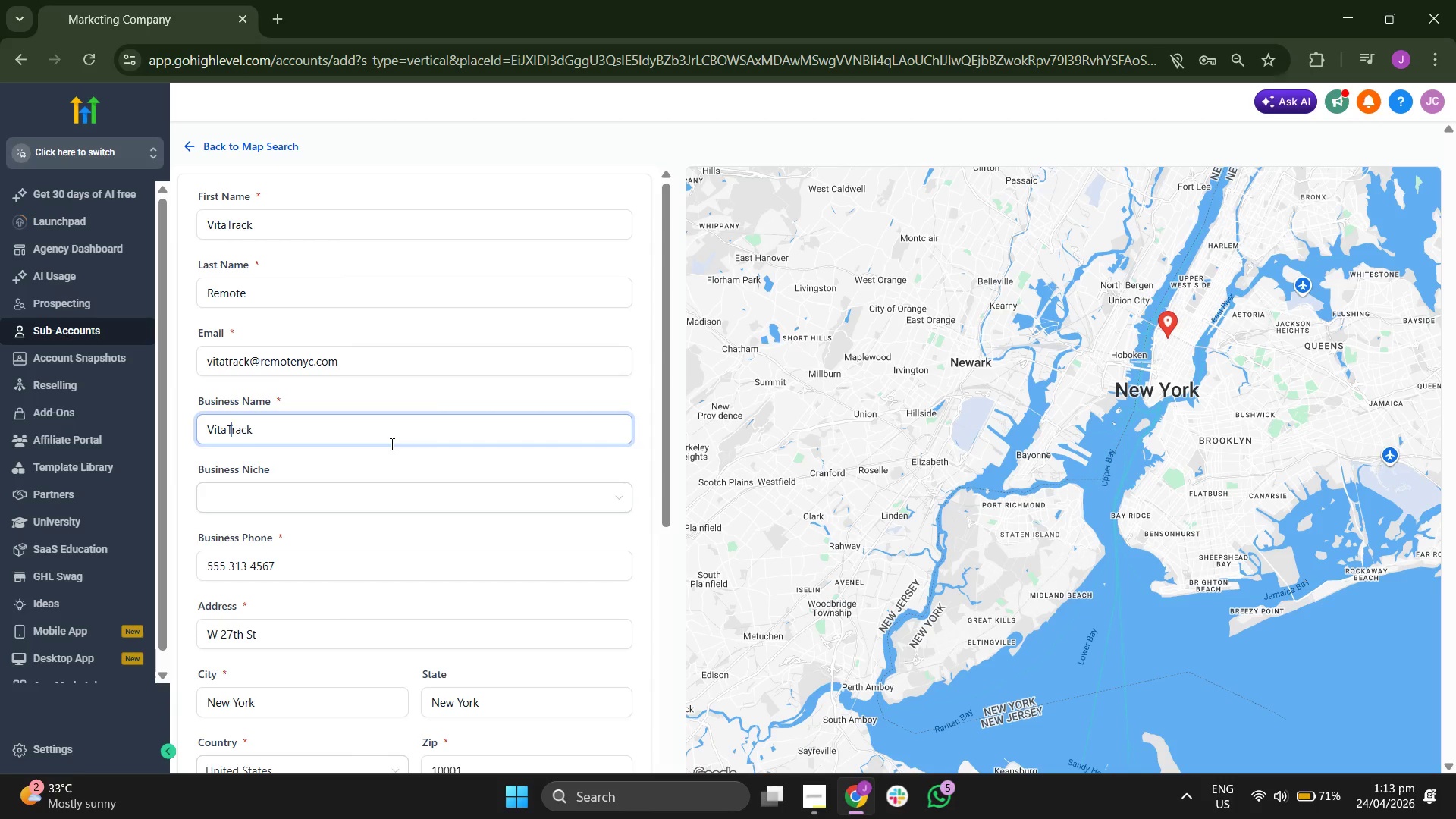 
key(ArrowRight)
 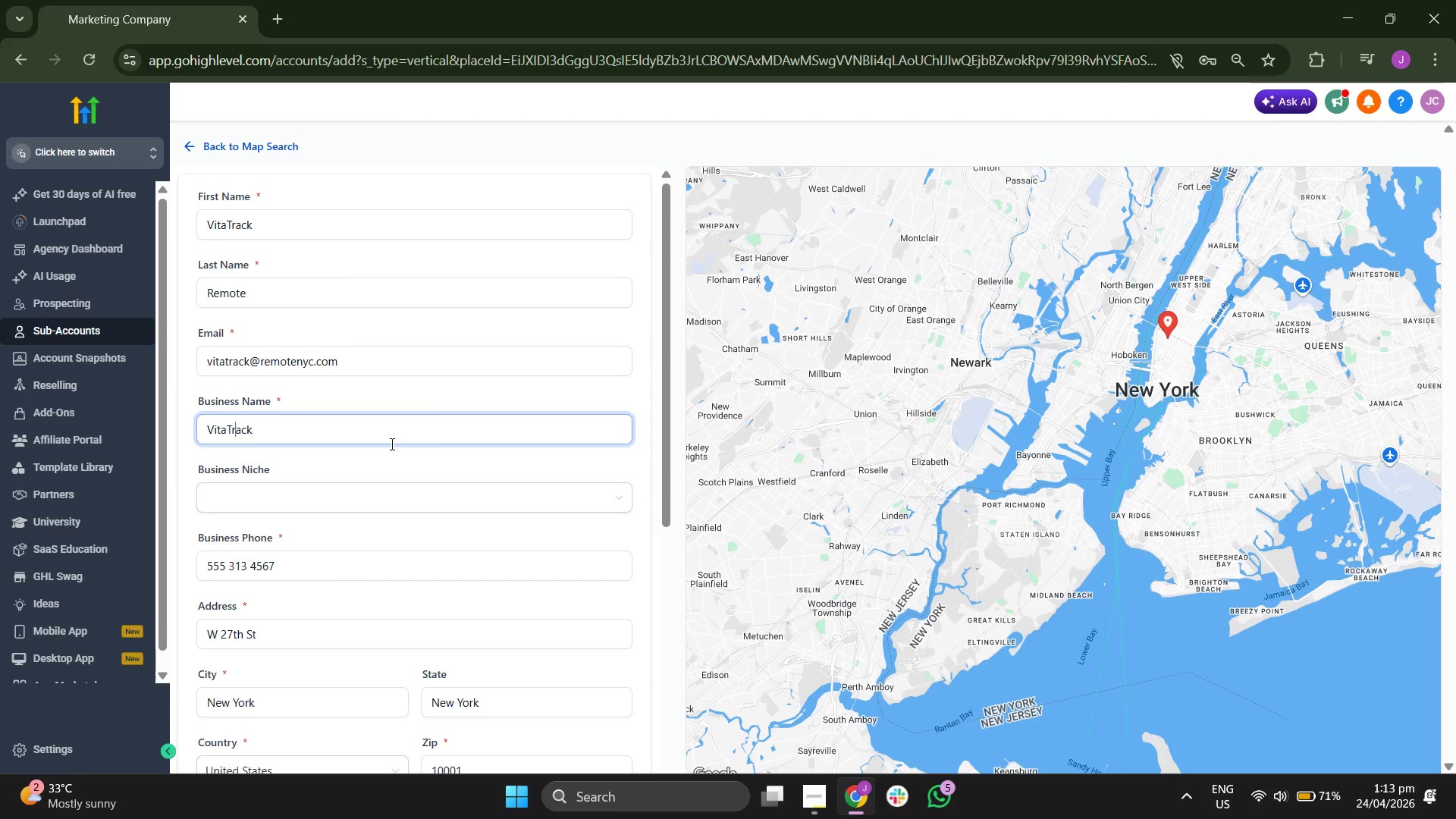 
key(ArrowRight)
 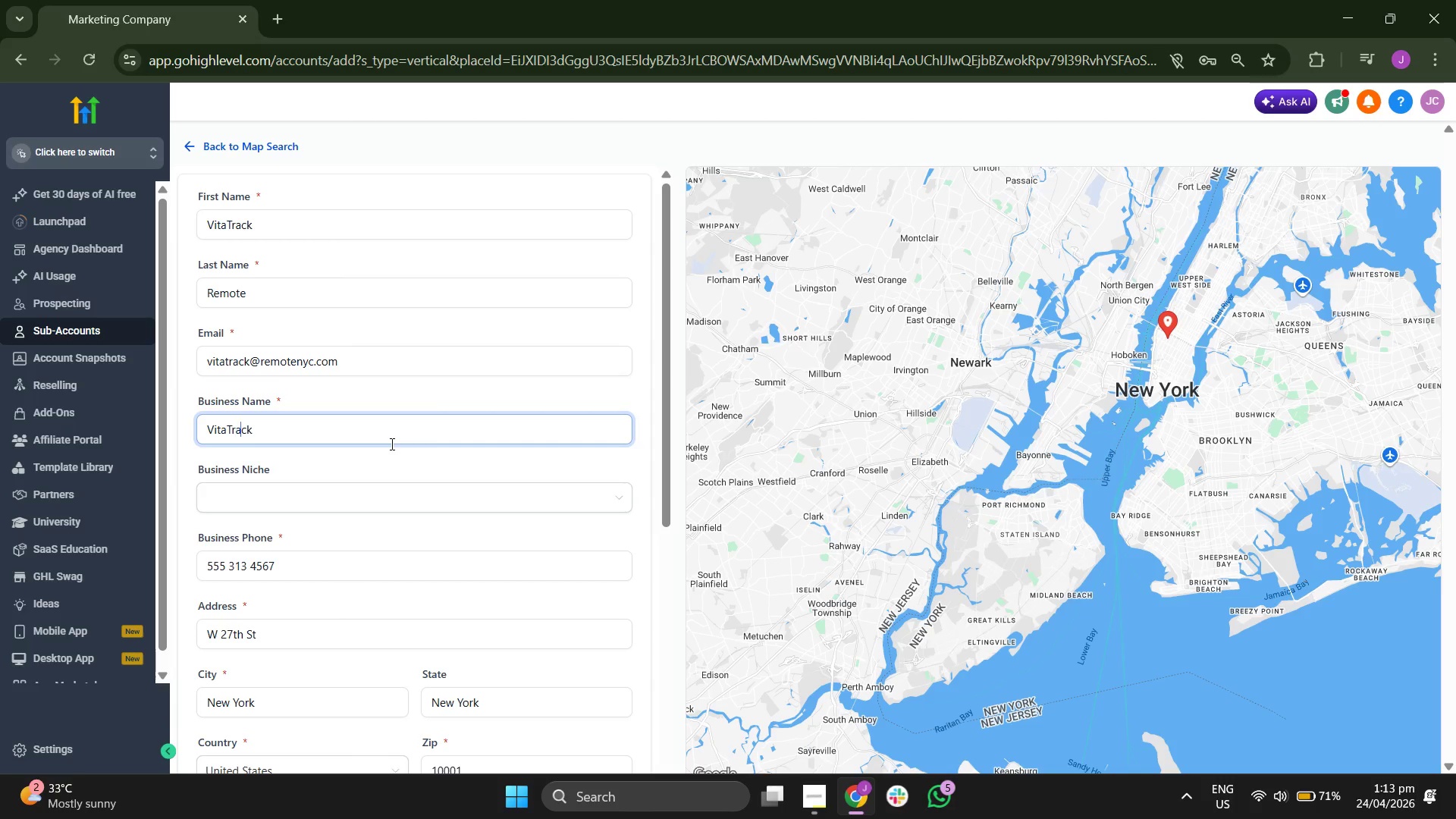 
key(ArrowRight)
 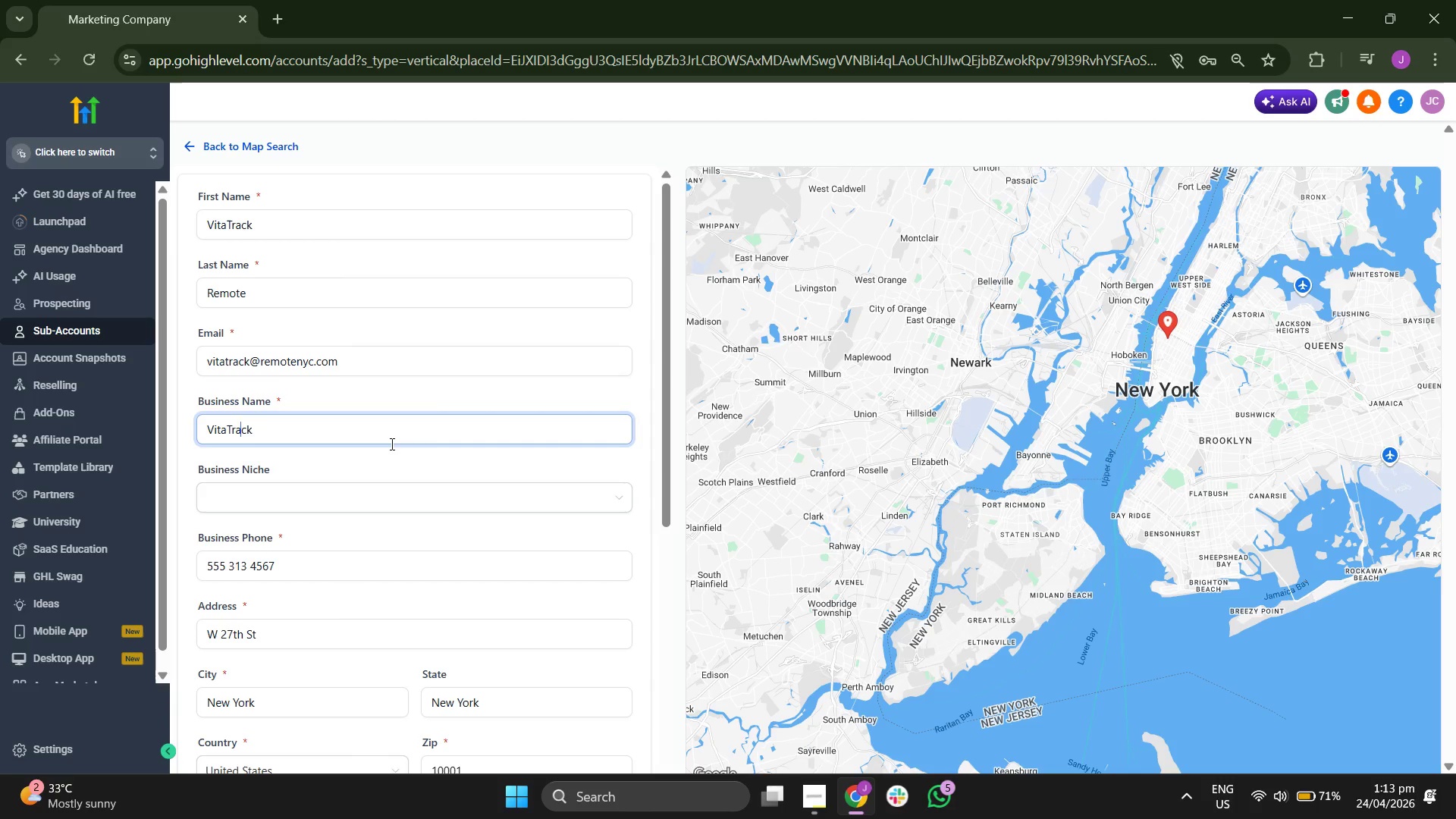 
key(ArrowRight)
 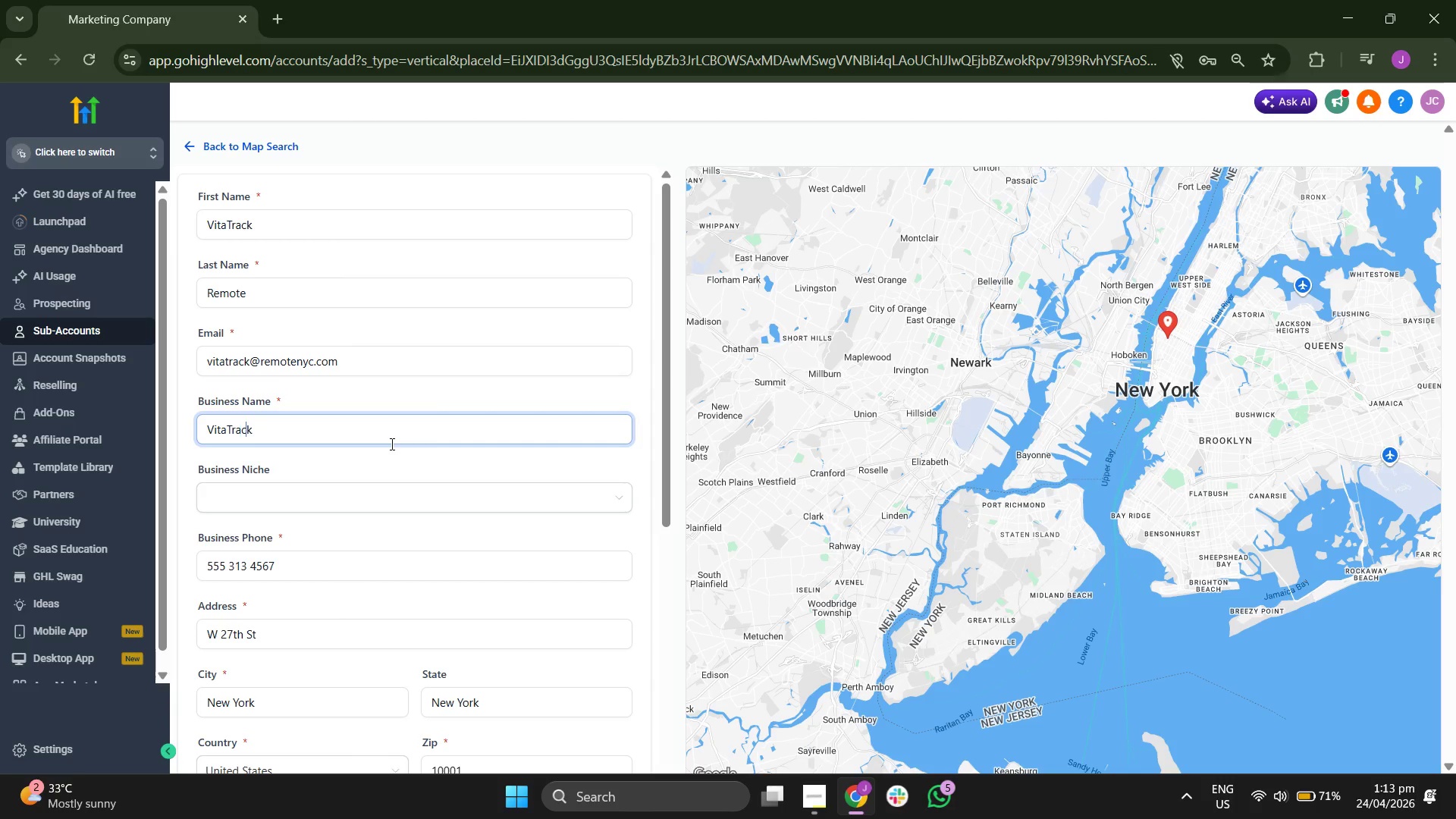 
key(ArrowRight)
 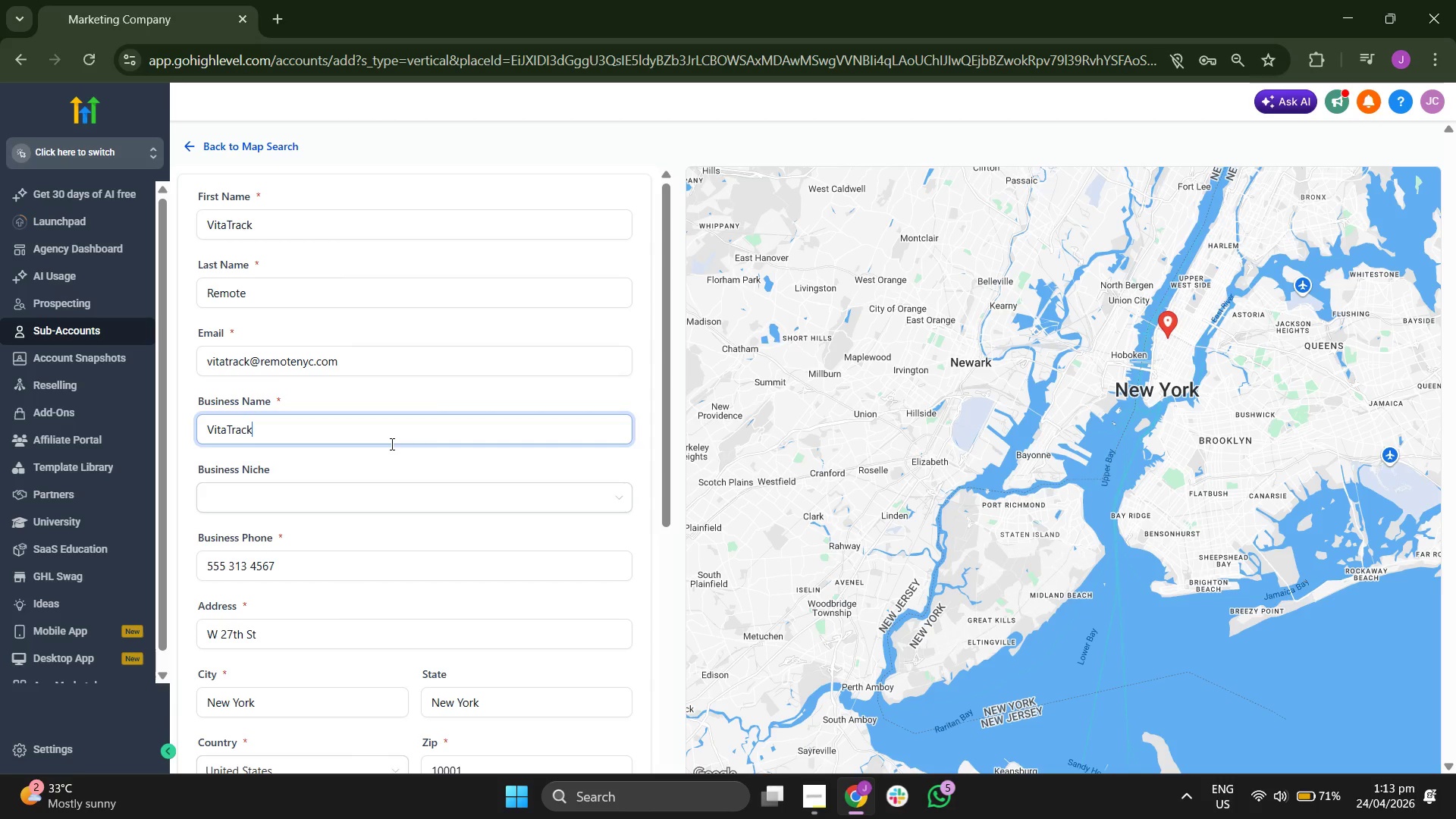 
key(ArrowRight)
 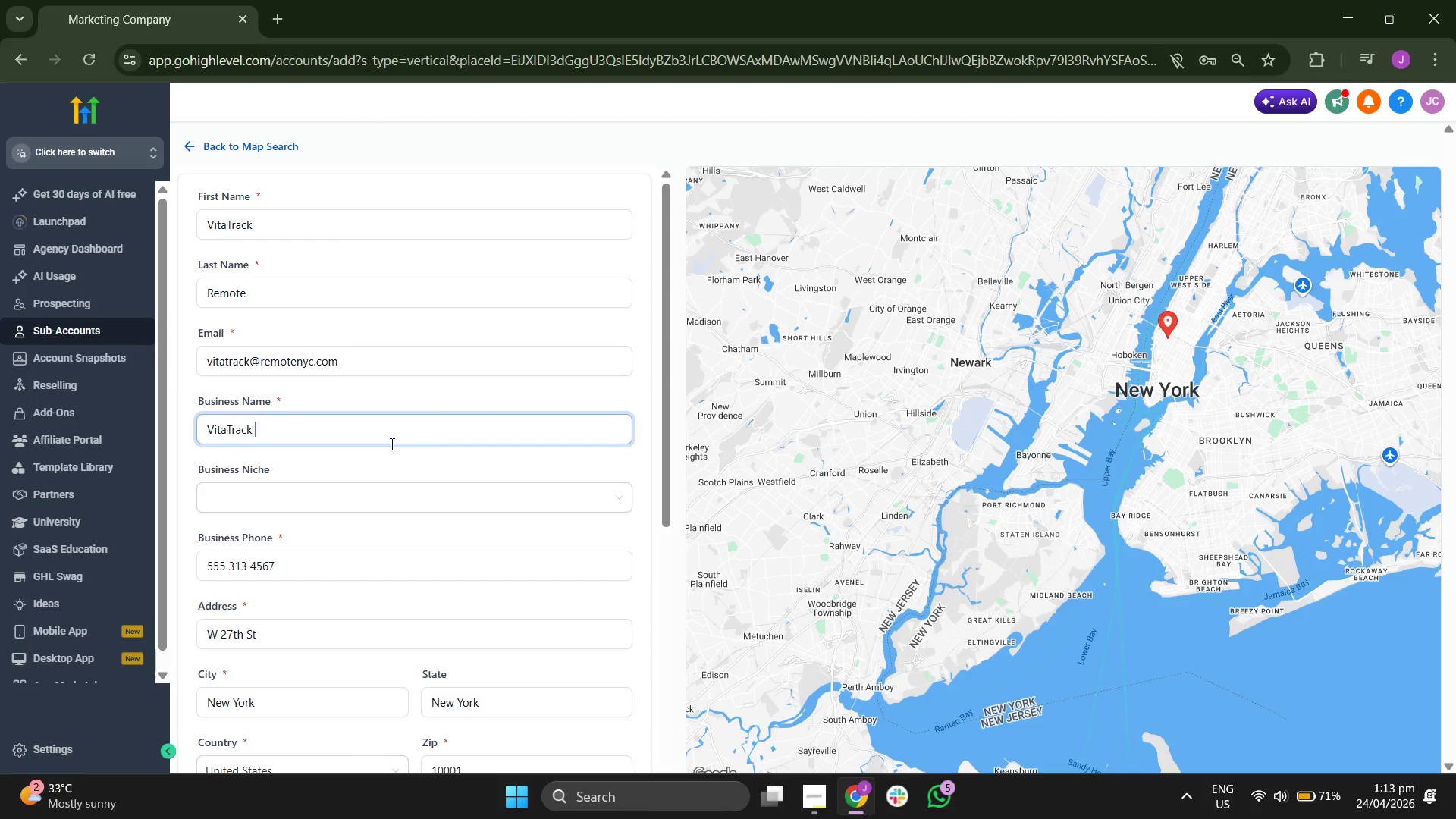 
type( Remote)
 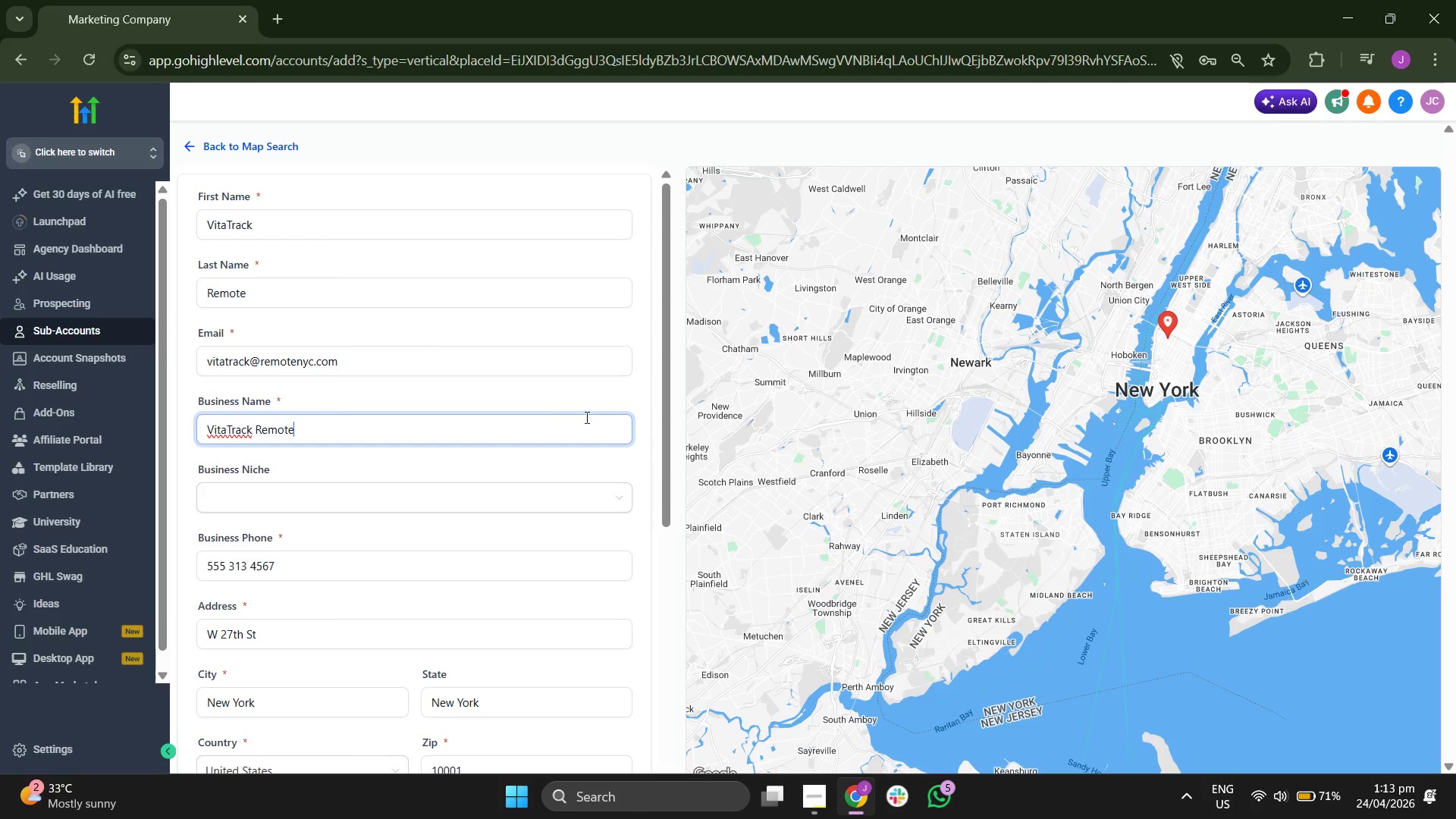 
left_click([648, 404])
 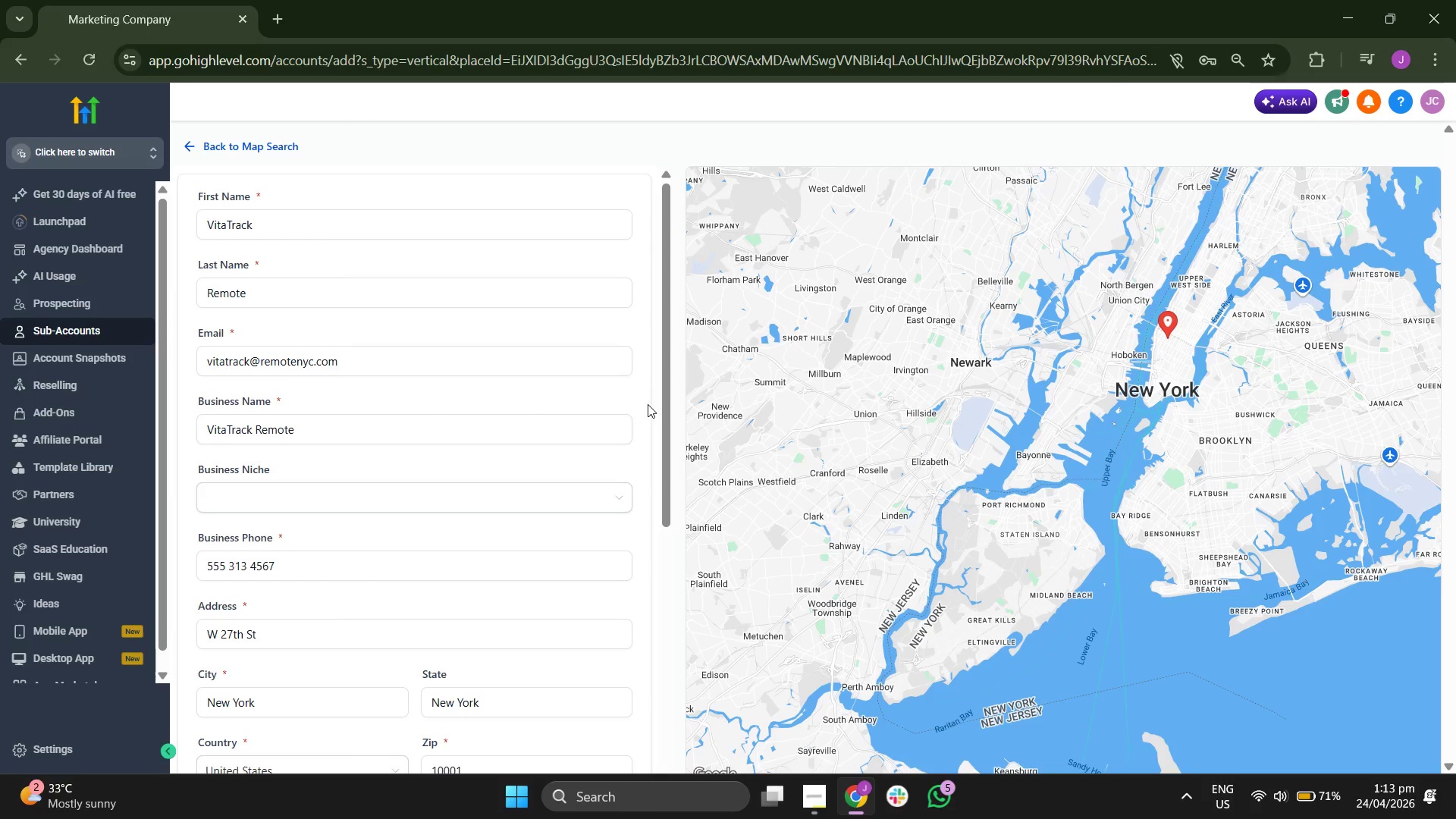 
scroll: coordinate [648, 404], scroll_direction: down, amount: 4.0
 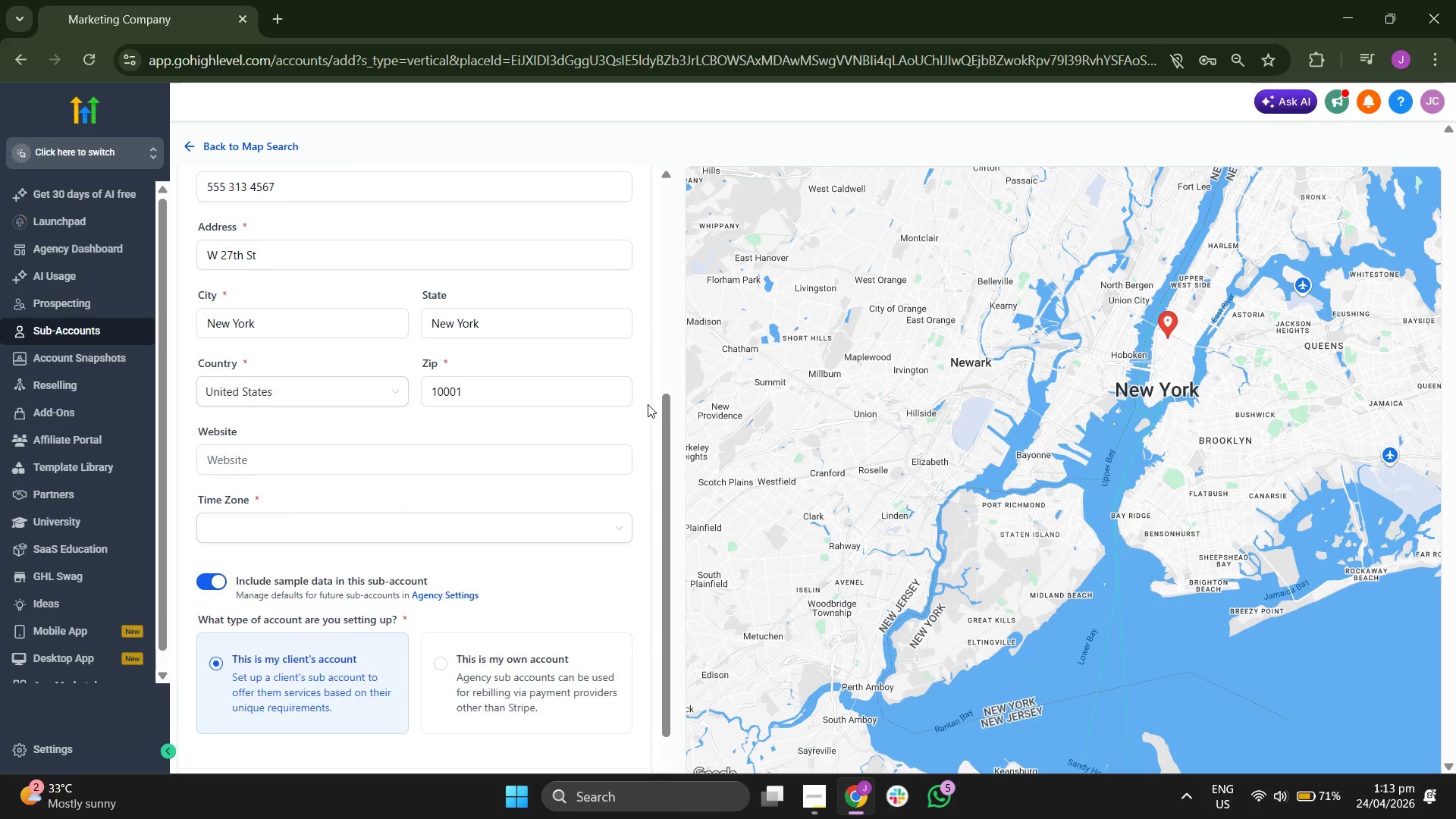 
scroll: coordinate [648, 404], scroll_direction: up, amount: 2.0
 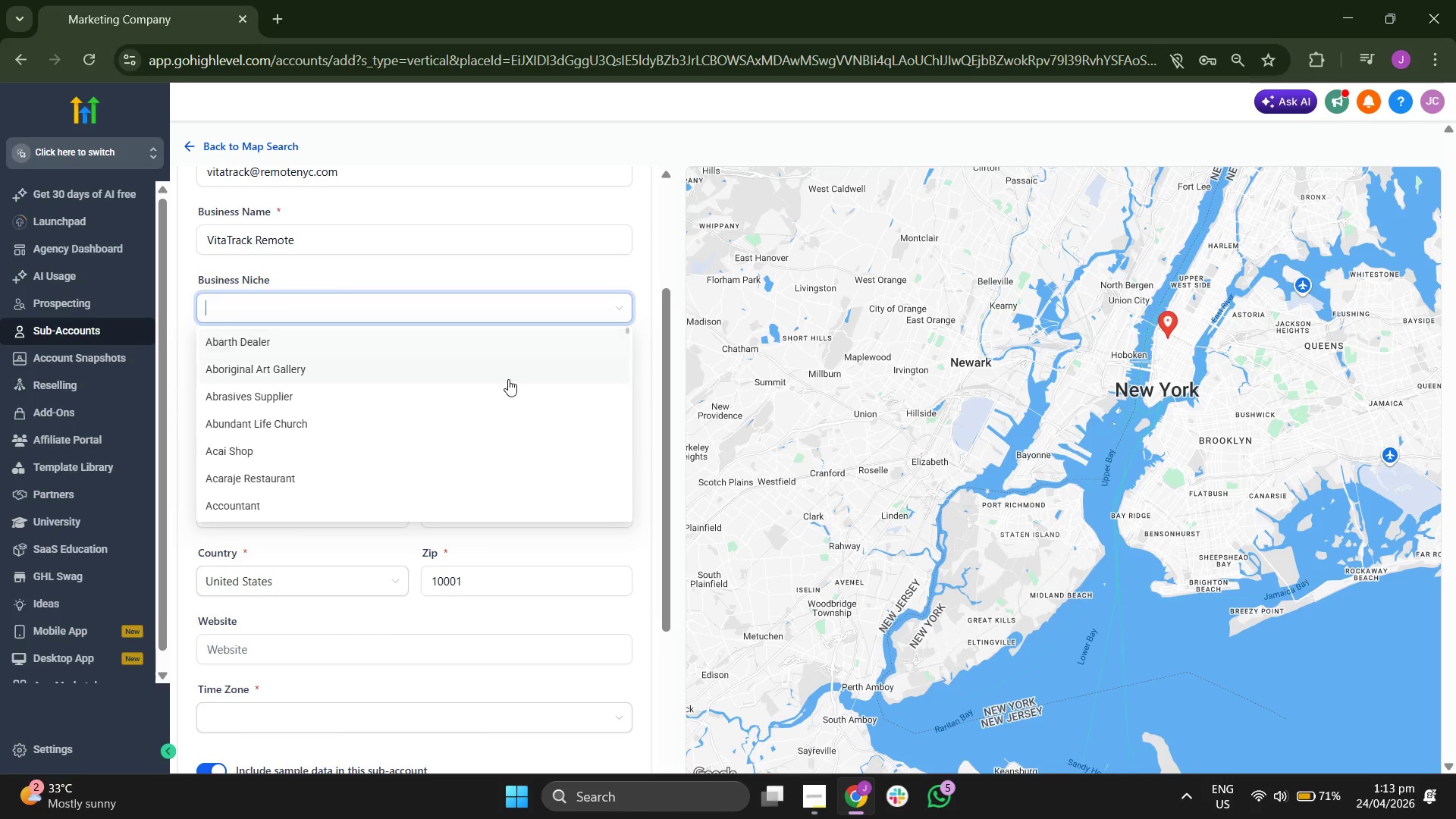 
scroll: coordinate [514, 383], scroll_direction: down, amount: 52.0
 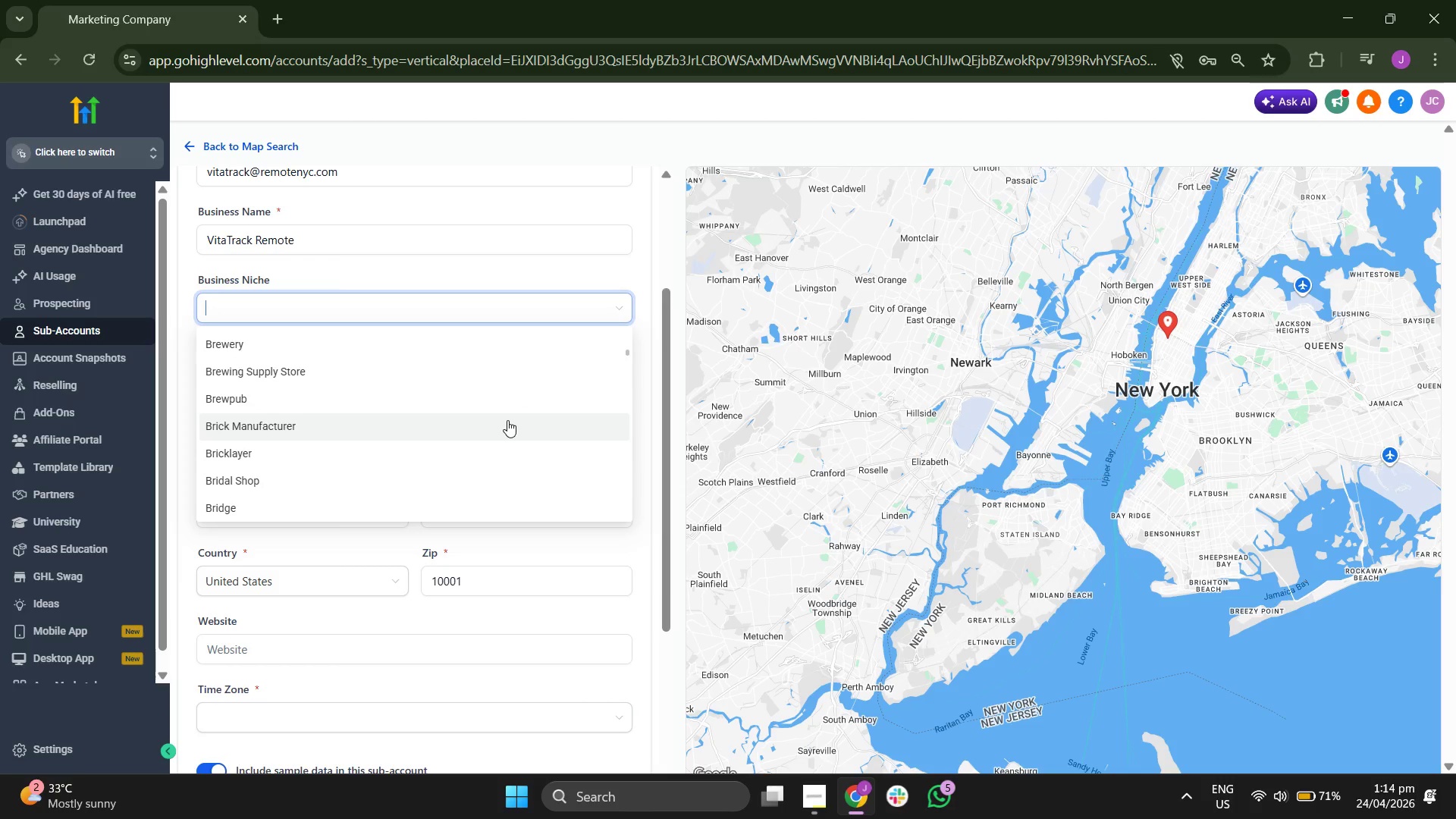 
scroll: coordinate [507, 420], scroll_direction: down, amount: 2.0
 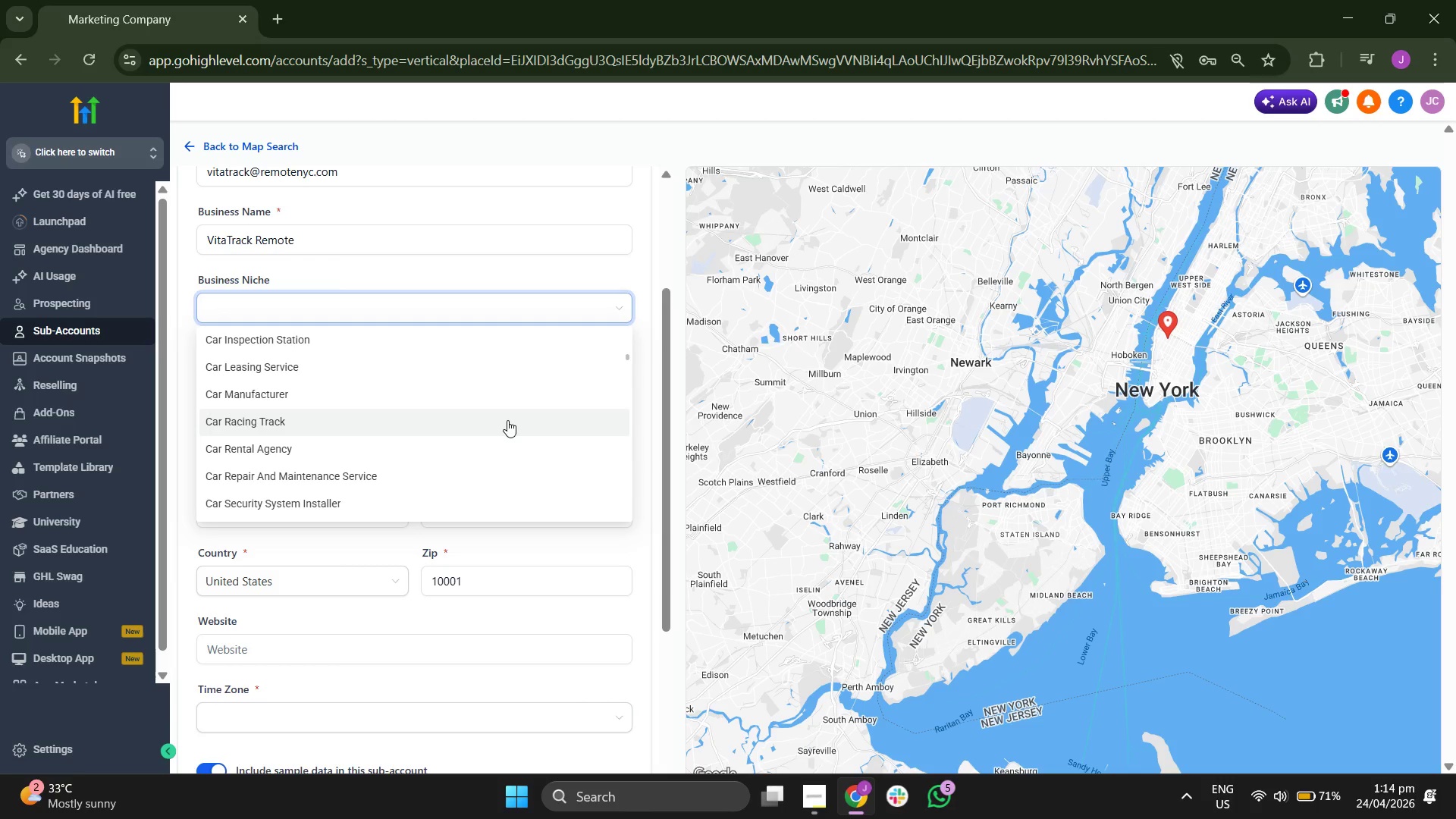 
left_click([642, 407])
 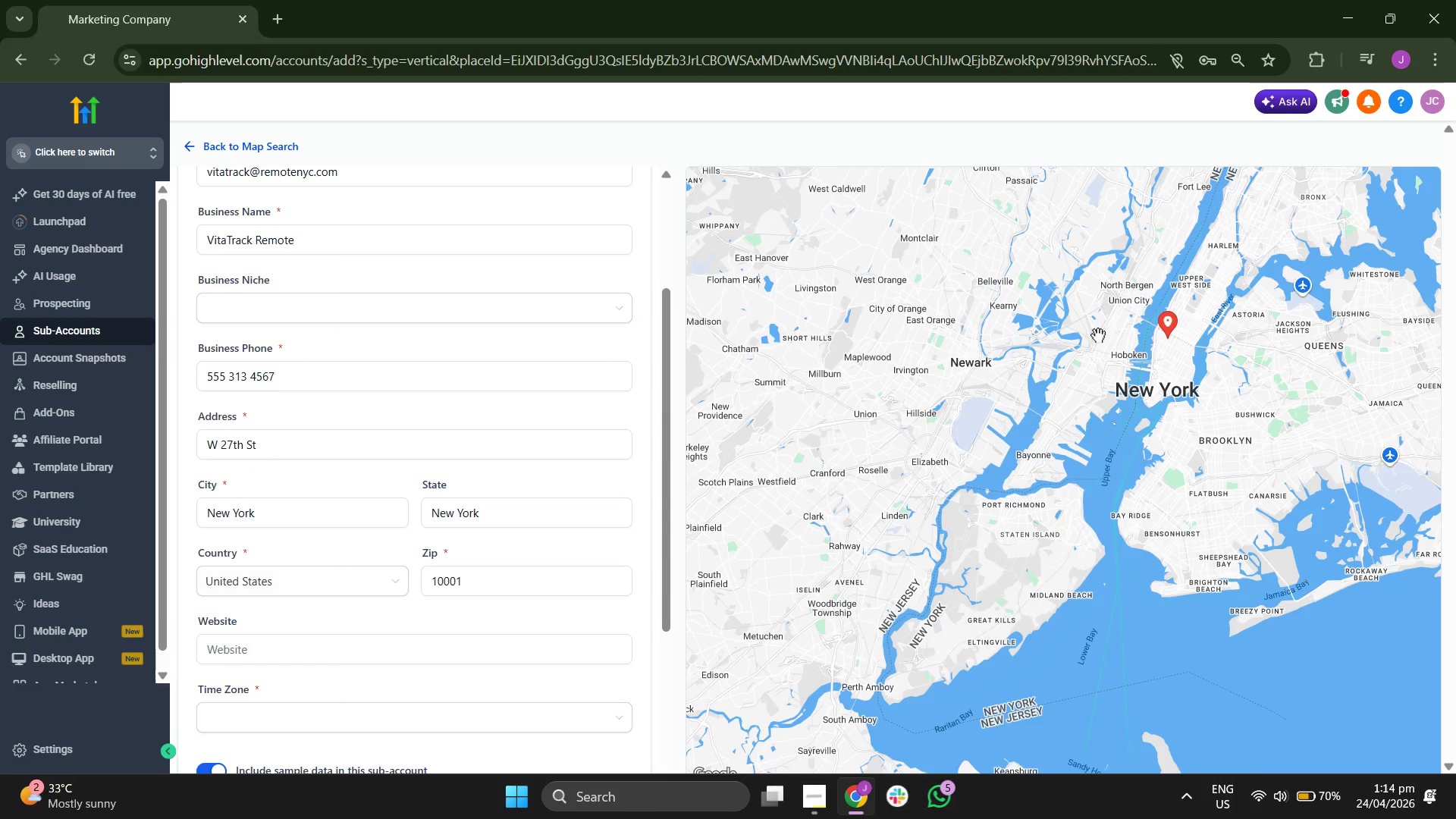 
left_click_drag(start_coordinate=[1110, 322], to_coordinate=[917, 312])
 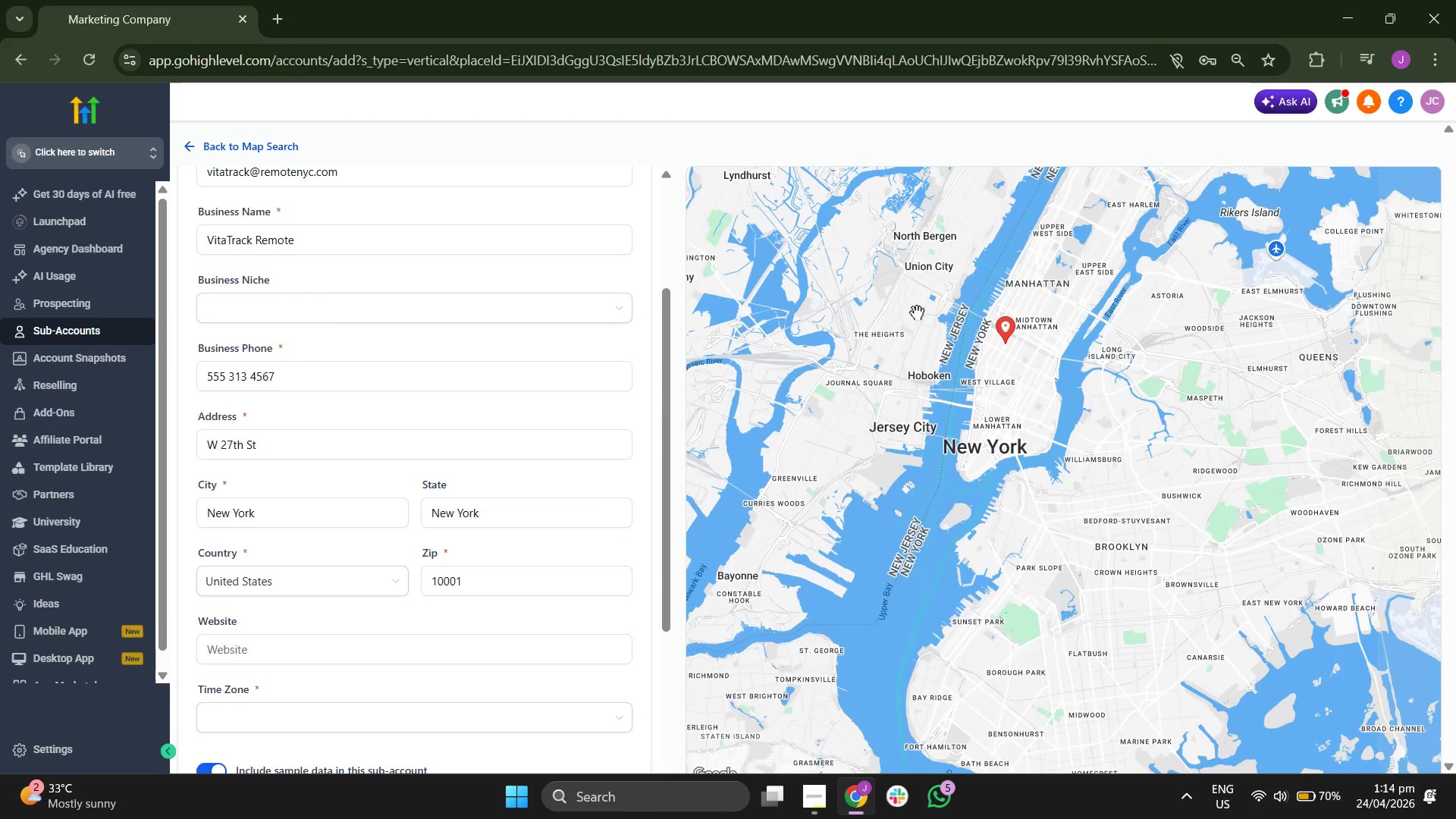 
scroll: coordinate [917, 312], scroll_direction: up, amount: 3.0
 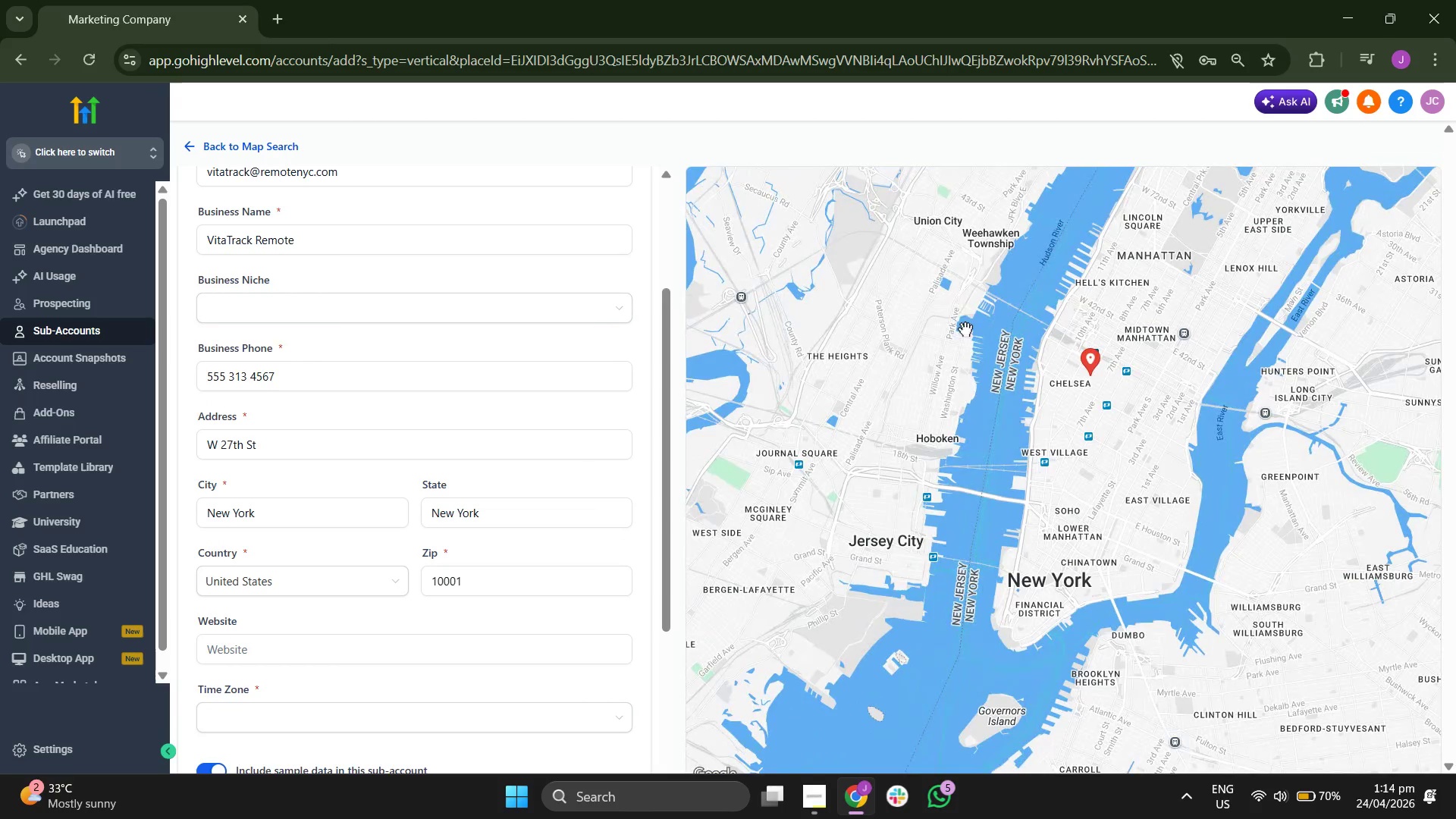 
left_click_drag(start_coordinate=[971, 371], to_coordinate=[896, 320])
 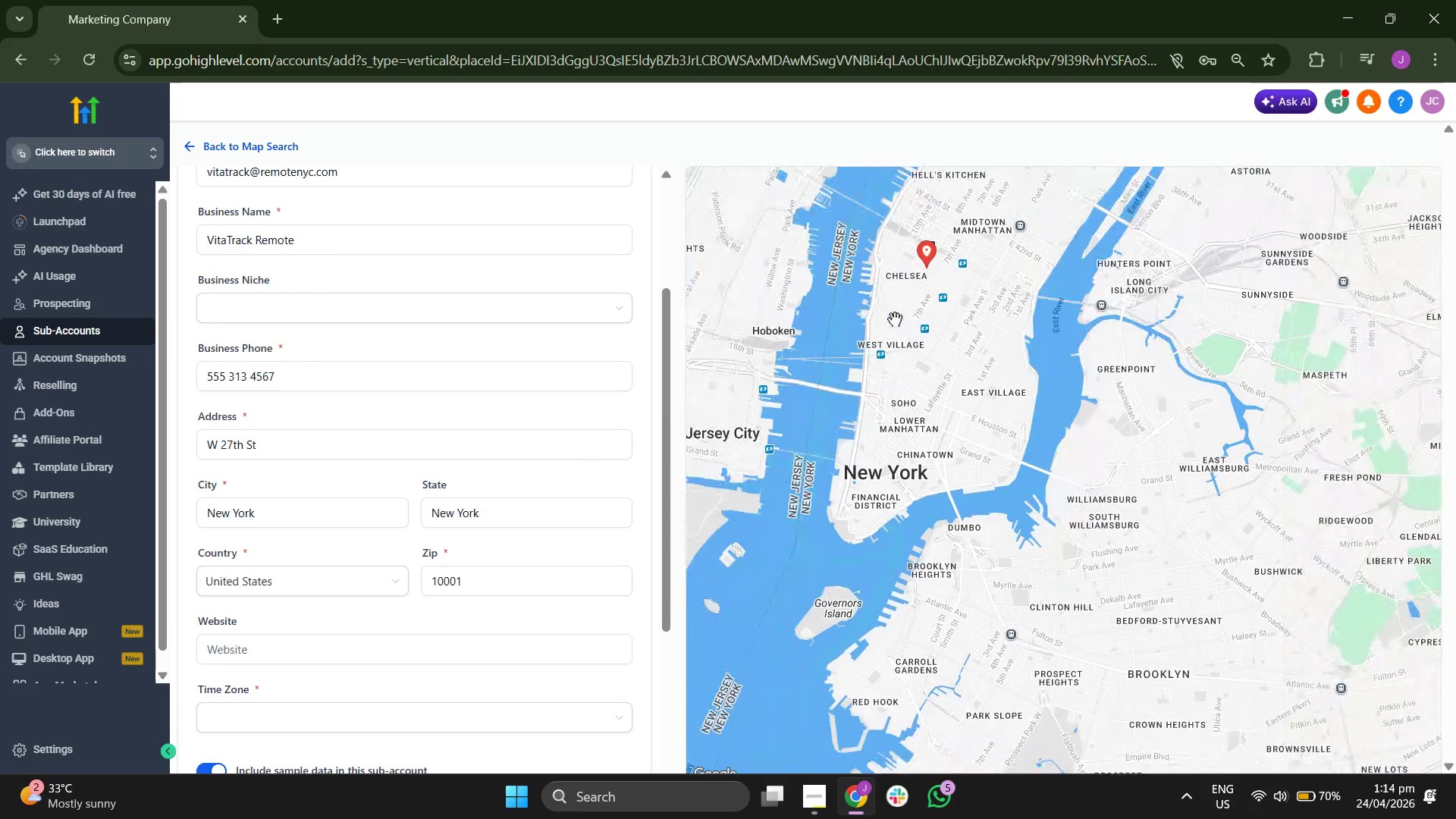 
scroll: coordinate [895, 319], scroll_direction: up, amount: 1.0
 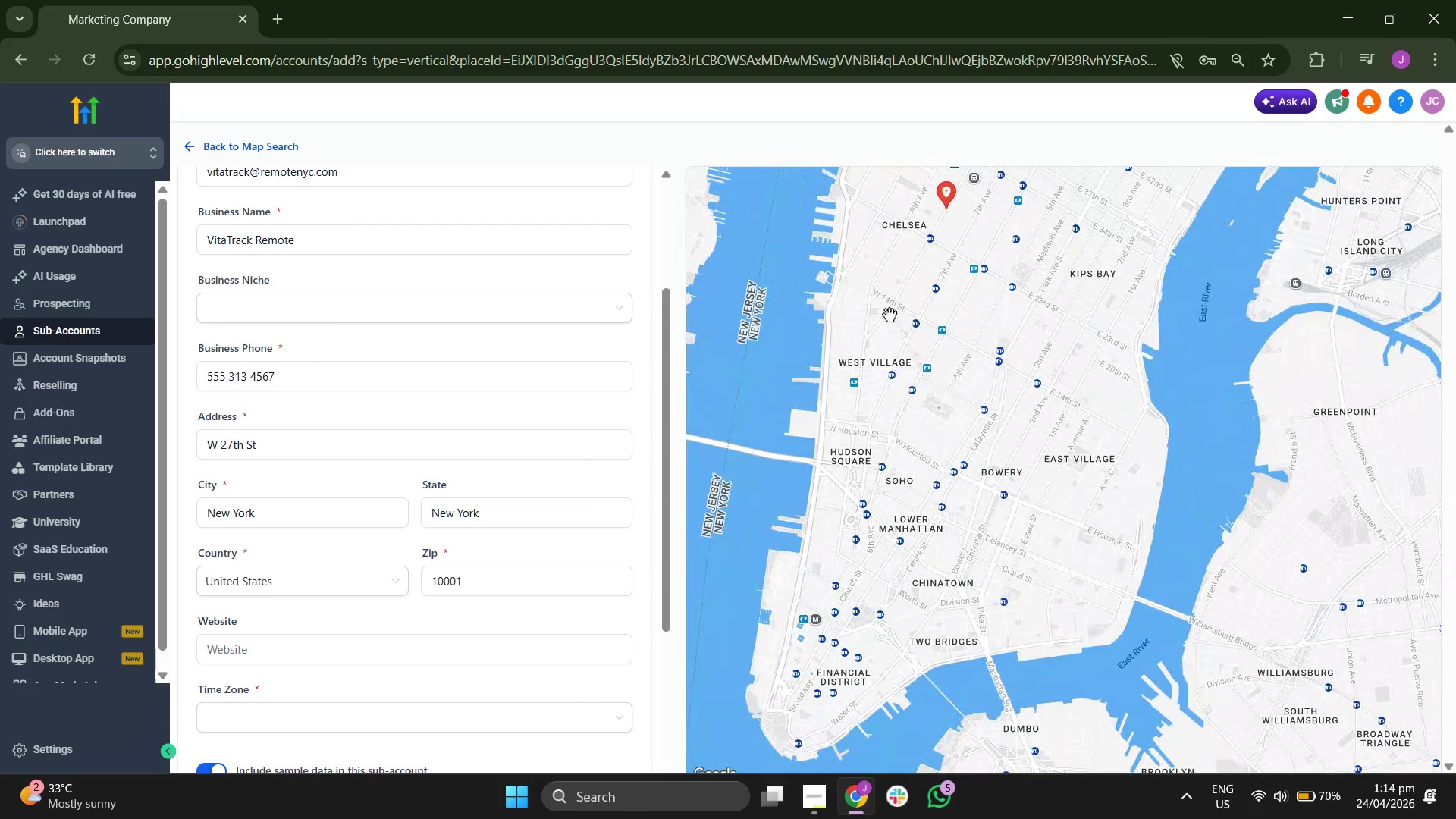 
left_click_drag(start_coordinate=[871, 293], to_coordinate=[897, 387])
 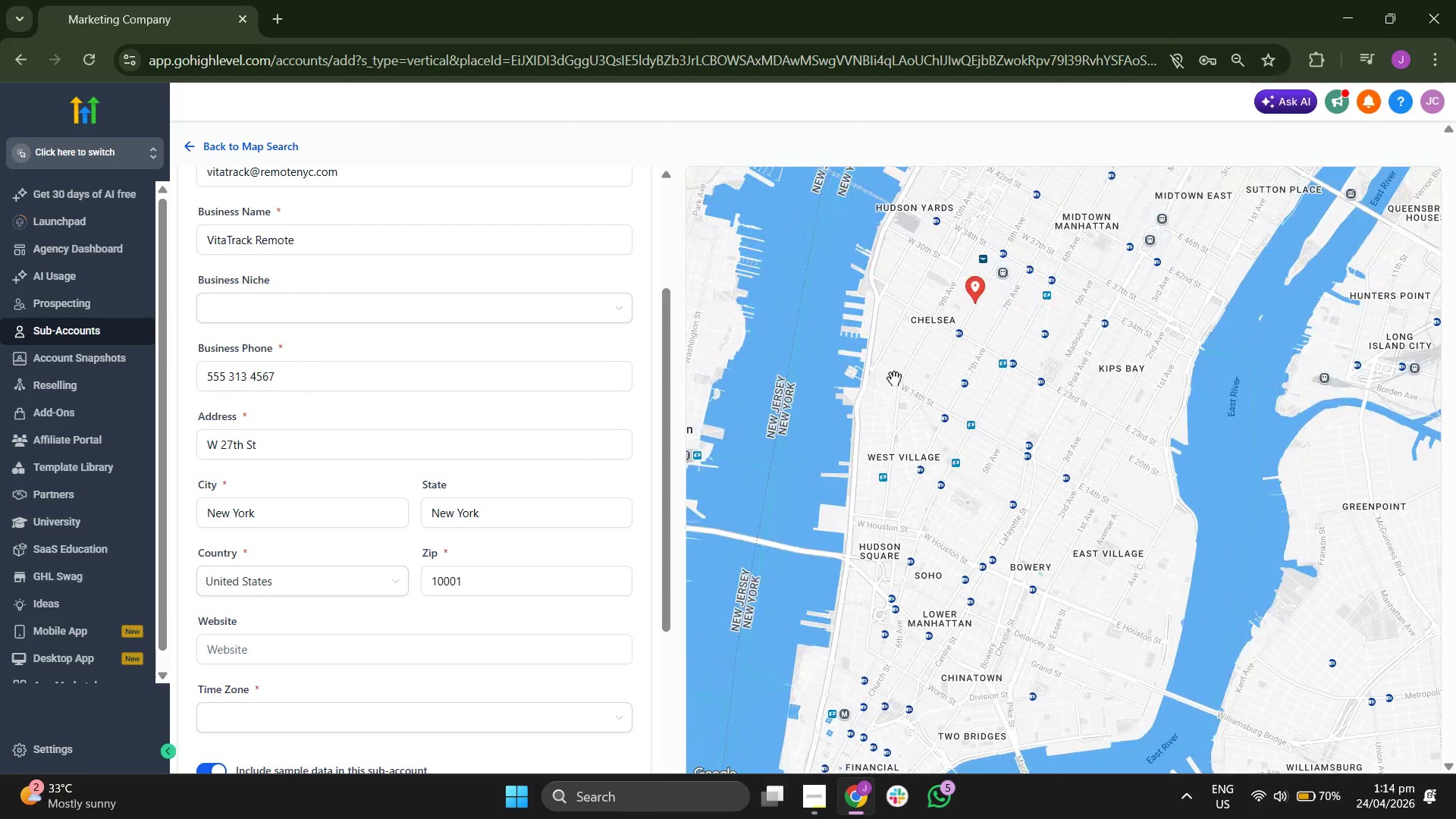 
scroll: coordinate [894, 378], scroll_direction: up, amount: 1.0
 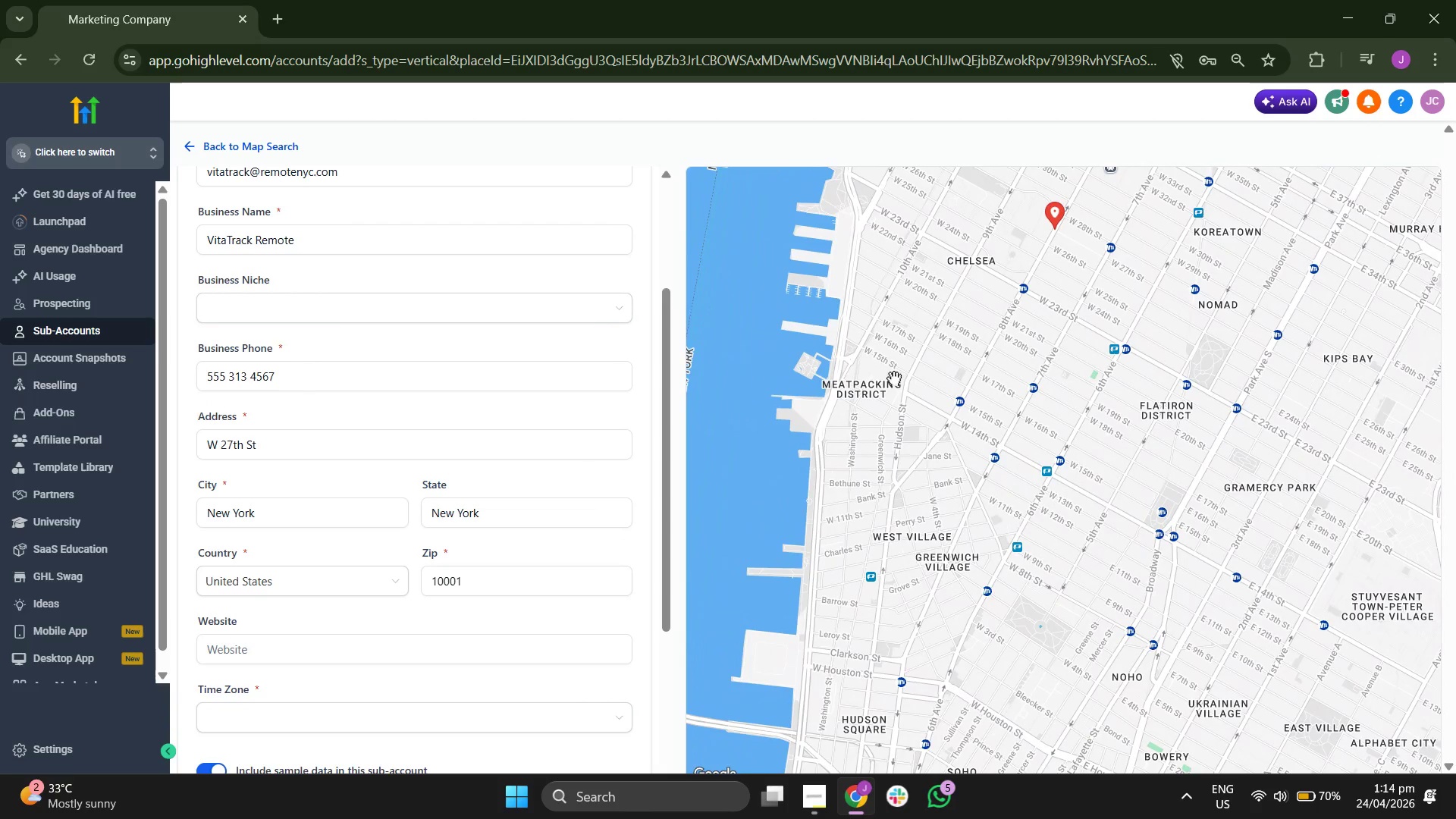 
left_click_drag(start_coordinate=[894, 378], to_coordinate=[893, 445])
 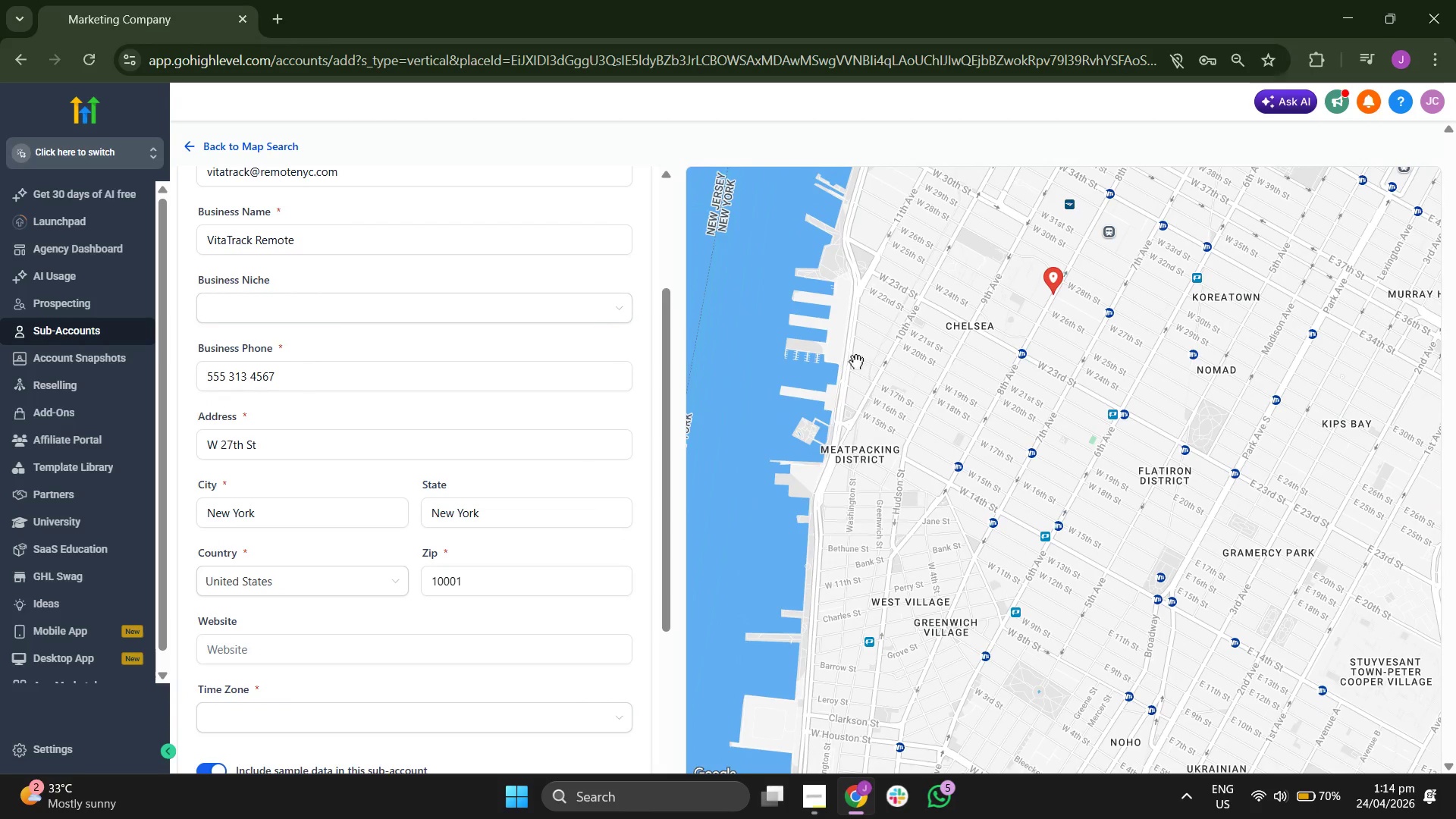 
left_click_drag(start_coordinate=[856, 359], to_coordinate=[865, 427])
 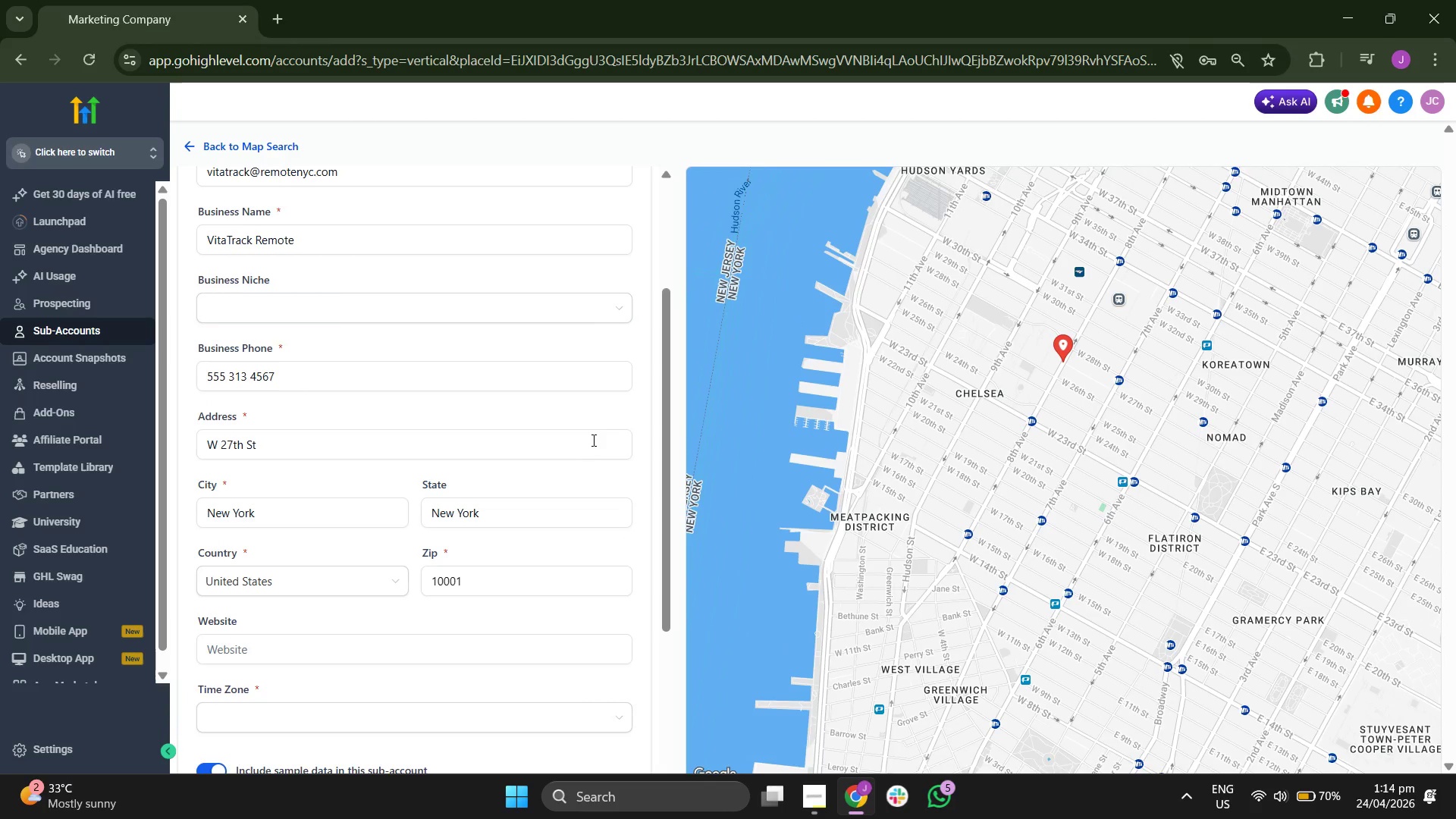 
scroll: coordinate [584, 436], scroll_direction: down, amount: 1.0
 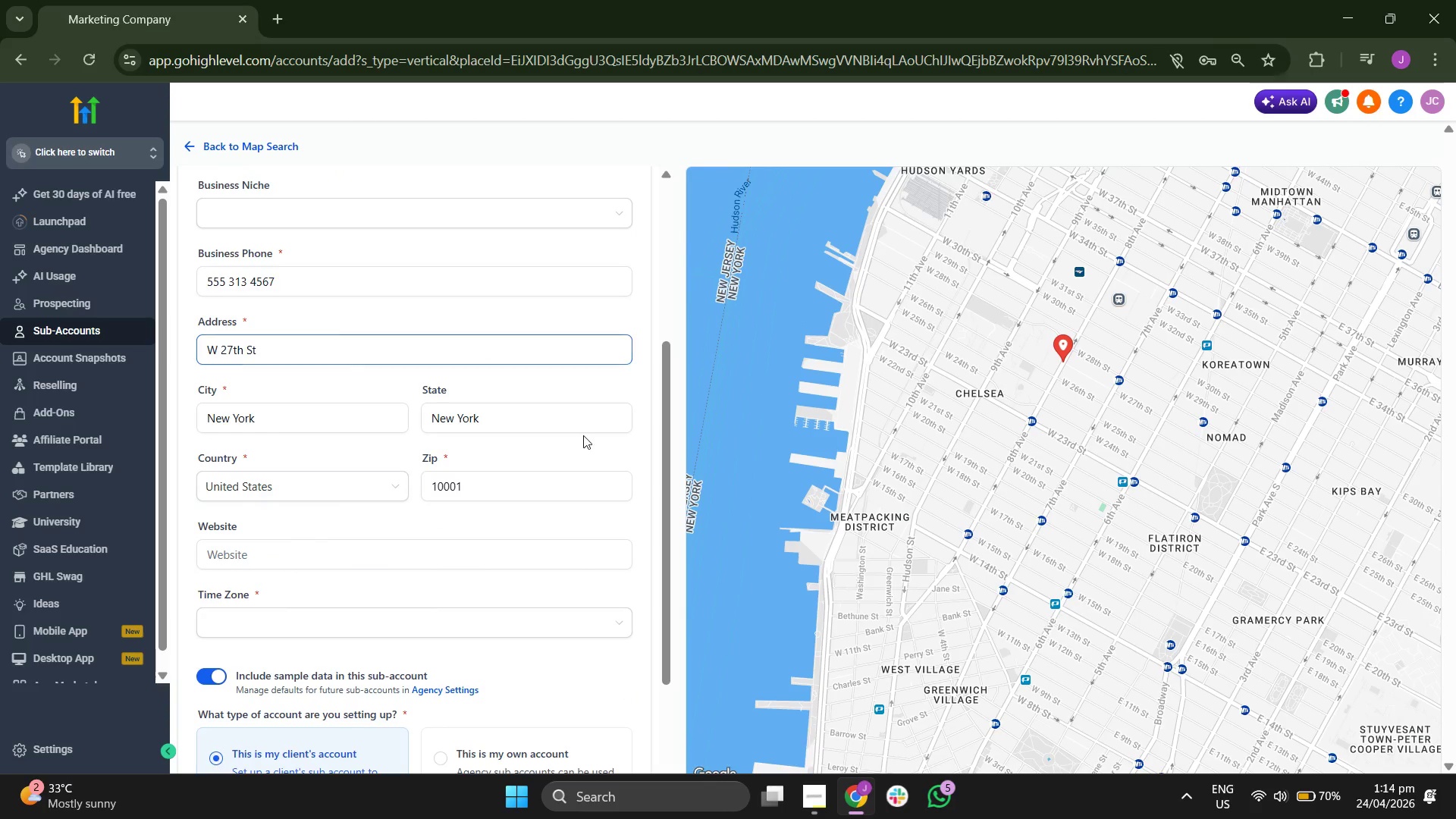 
scroll: coordinate [581, 439], scroll_direction: up, amount: 4.0
 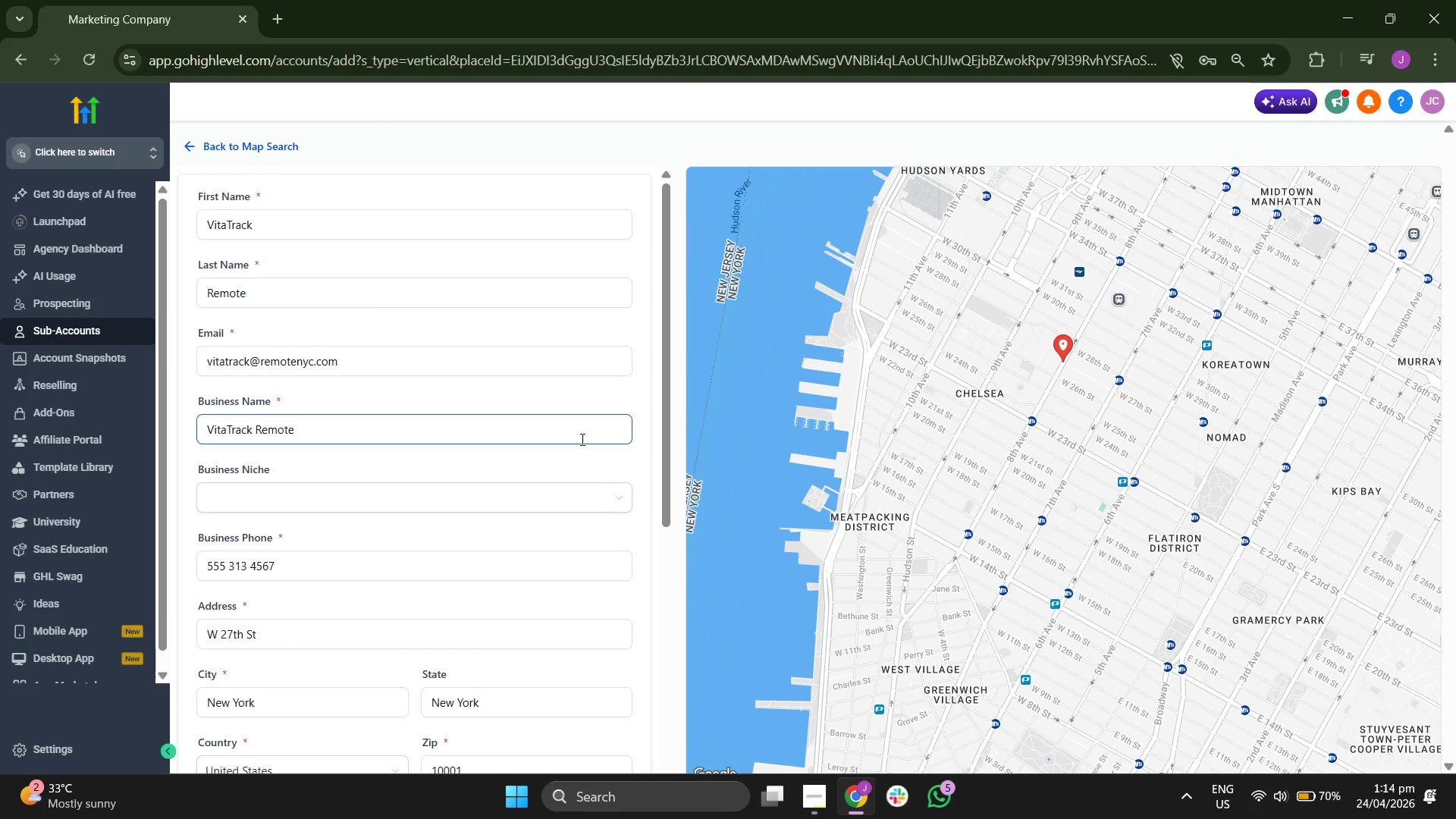 
scroll: coordinate [581, 439], scroll_direction: down, amount: 6.0
 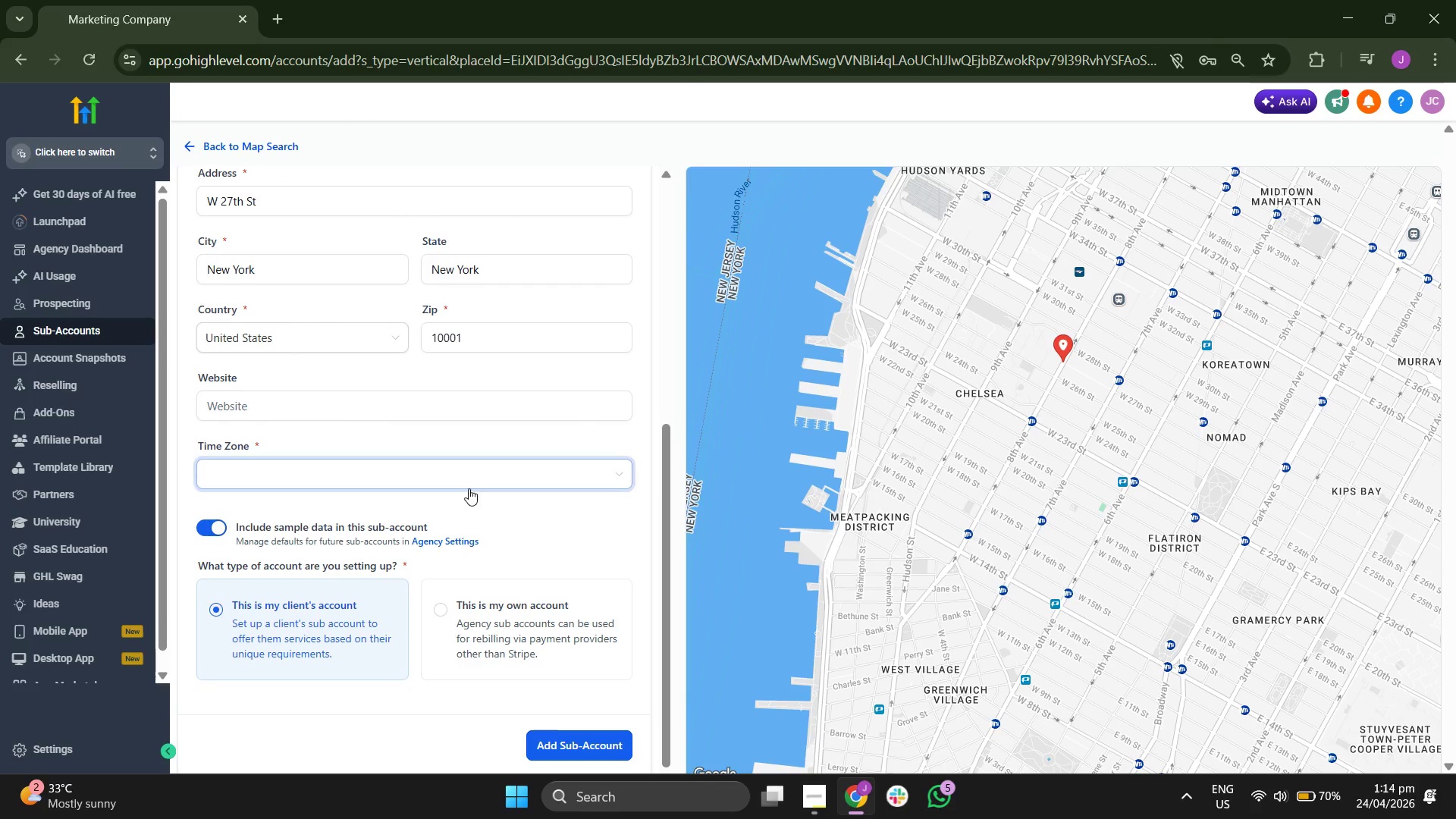 
left_click([472, 478])
 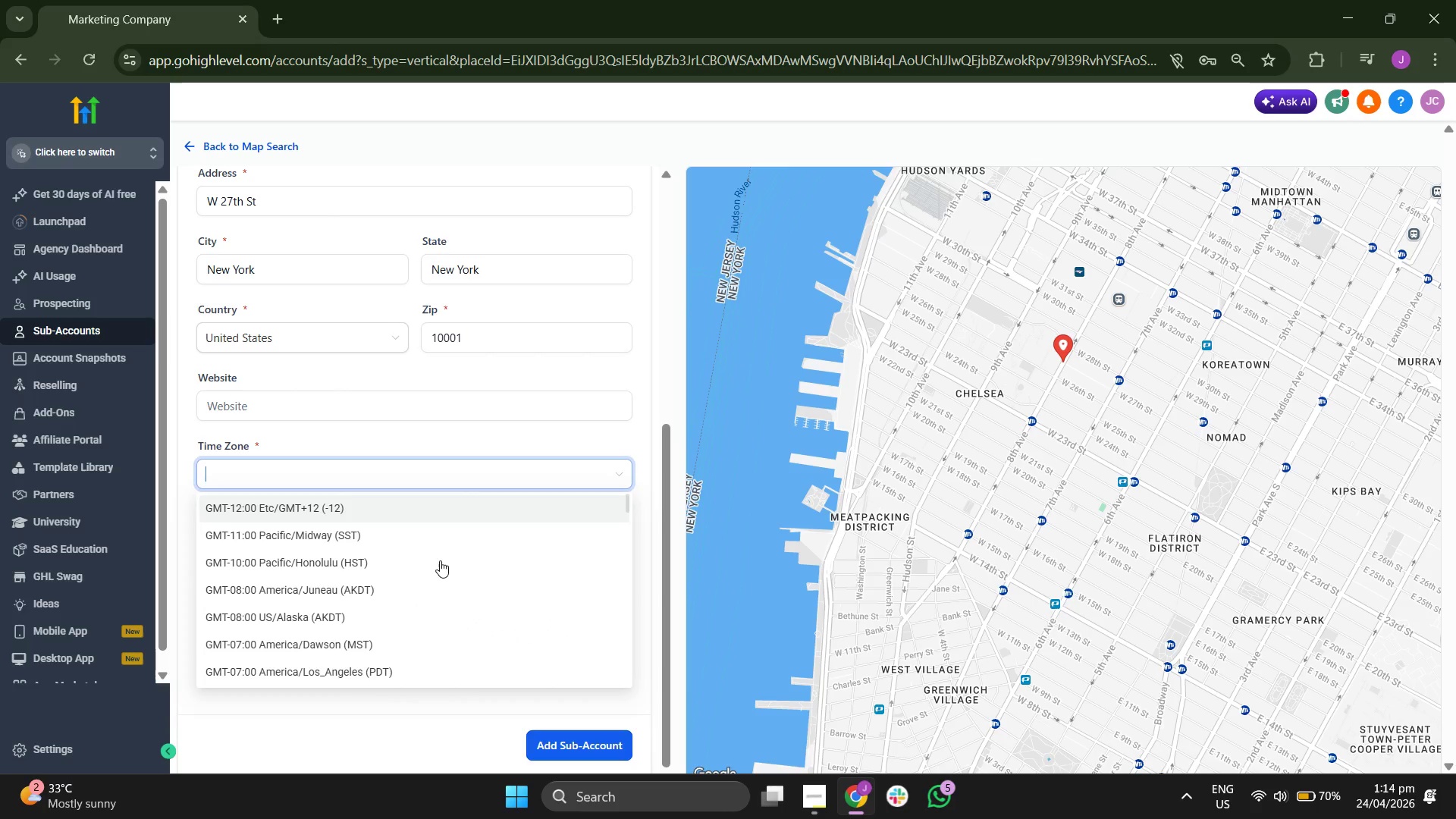 
scroll: coordinate [444, 560], scroll_direction: down, amount: 13.0
 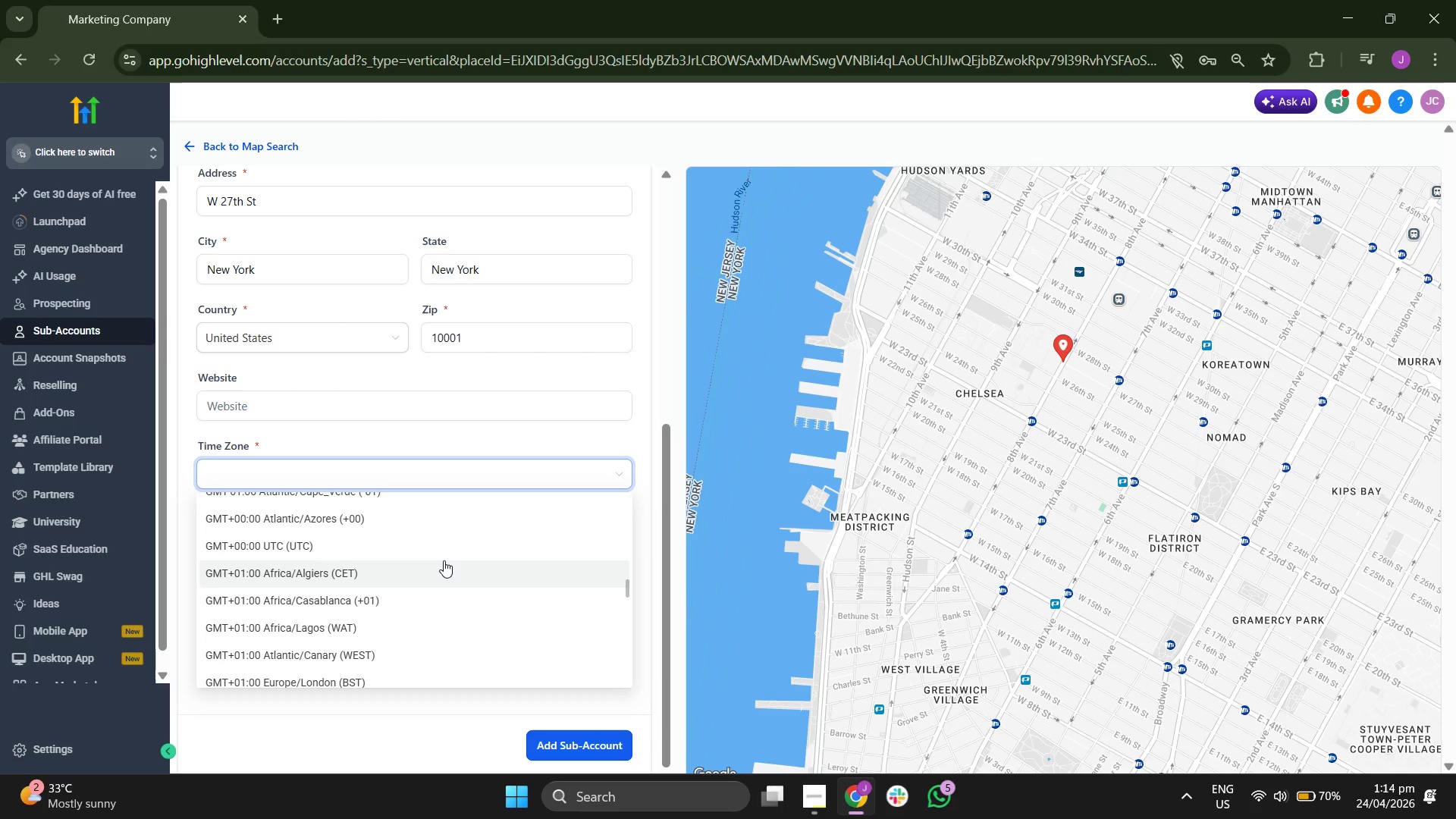 
scroll: coordinate [442, 566], scroll_direction: down, amount: 9.0
 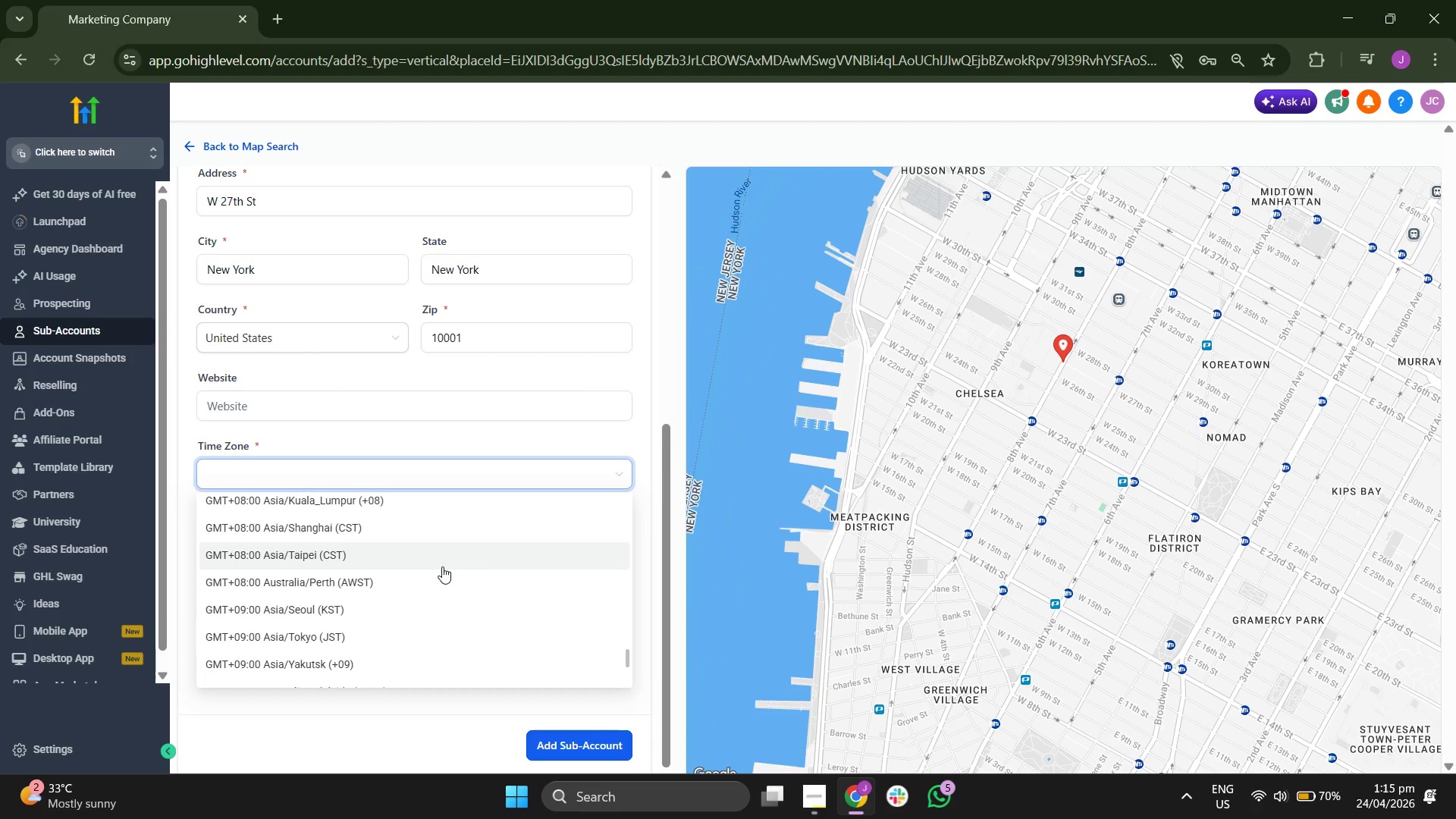 
scroll: coordinate [442, 566], scroll_direction: down, amount: 1.0
 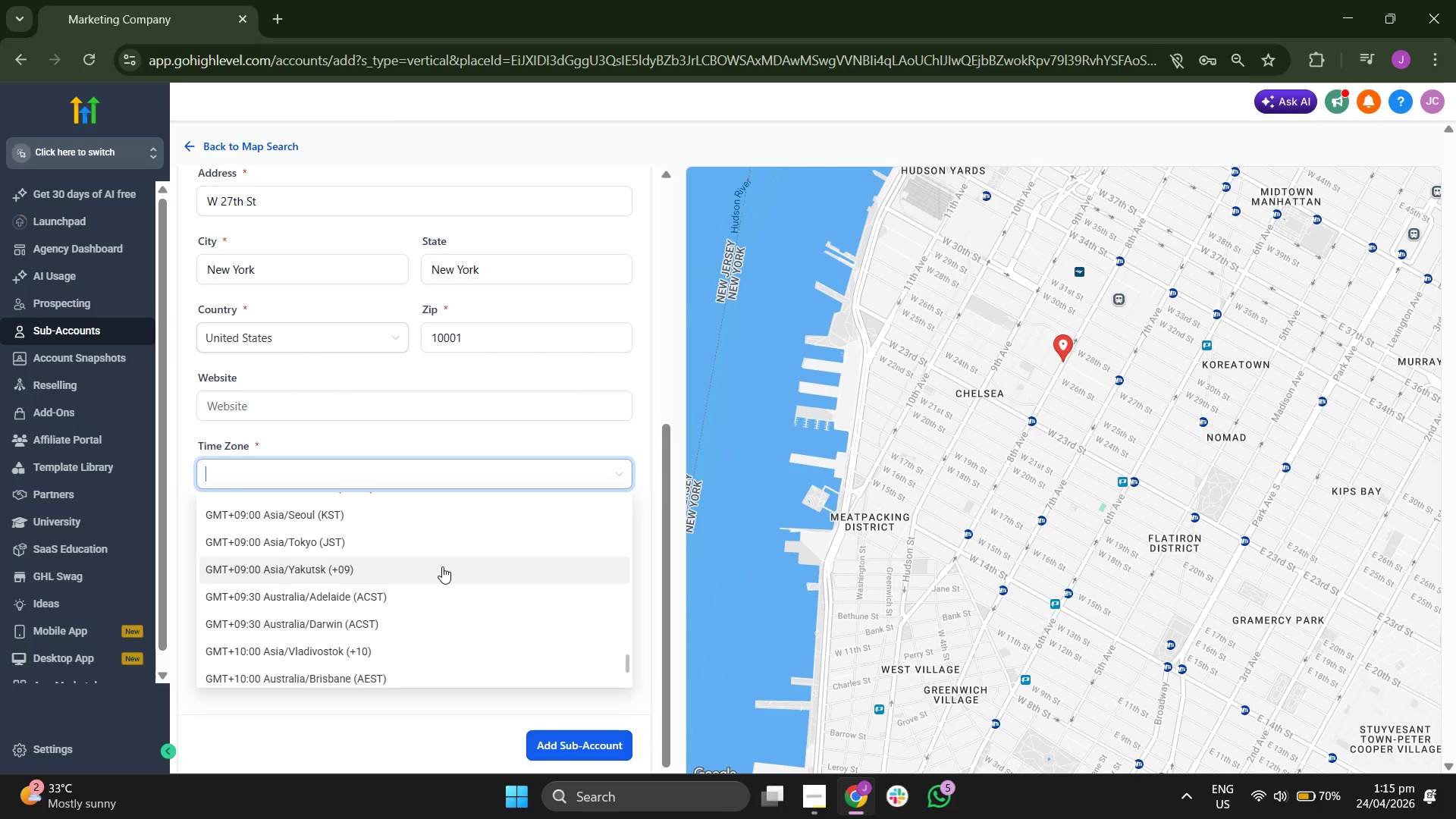 
scroll: coordinate [442, 565], scroll_direction: up, amount: 2.0
 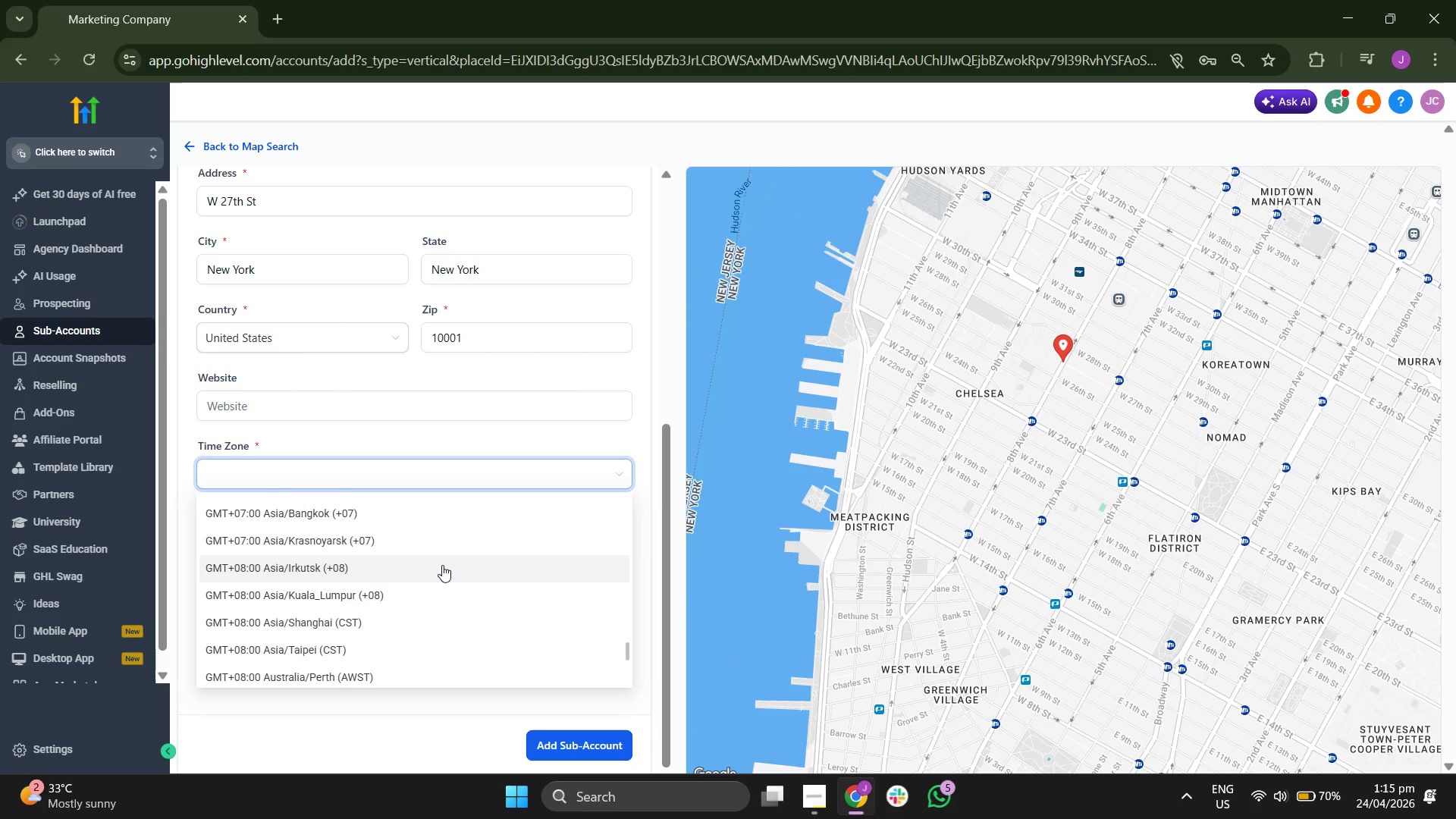 
scroll: coordinate [442, 565], scroll_direction: down, amount: 5.0
 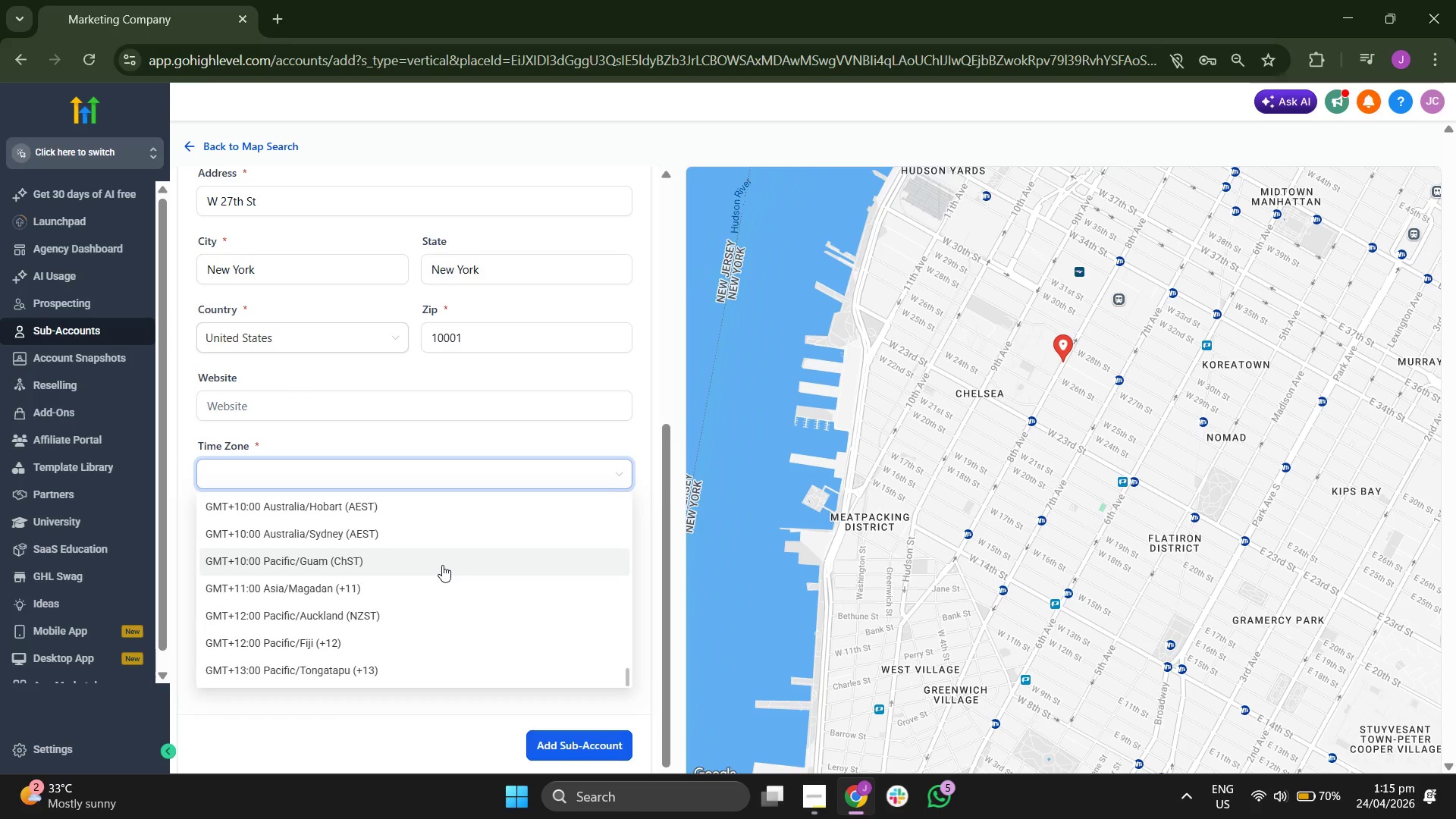 
scroll: coordinate [436, 569], scroll_direction: up, amount: 6.0
 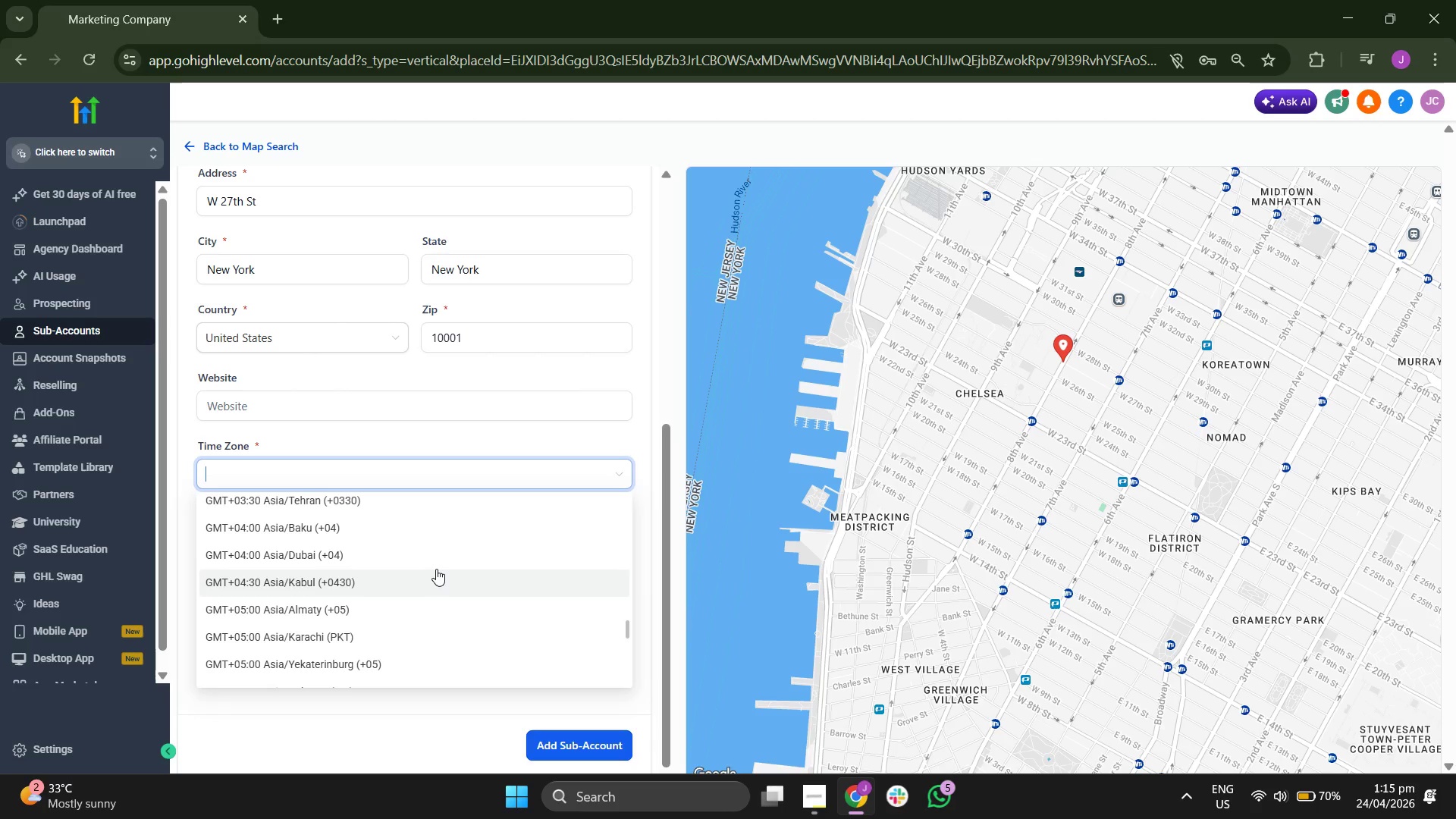 
scroll: coordinate [434, 571], scroll_direction: up, amount: 6.0
 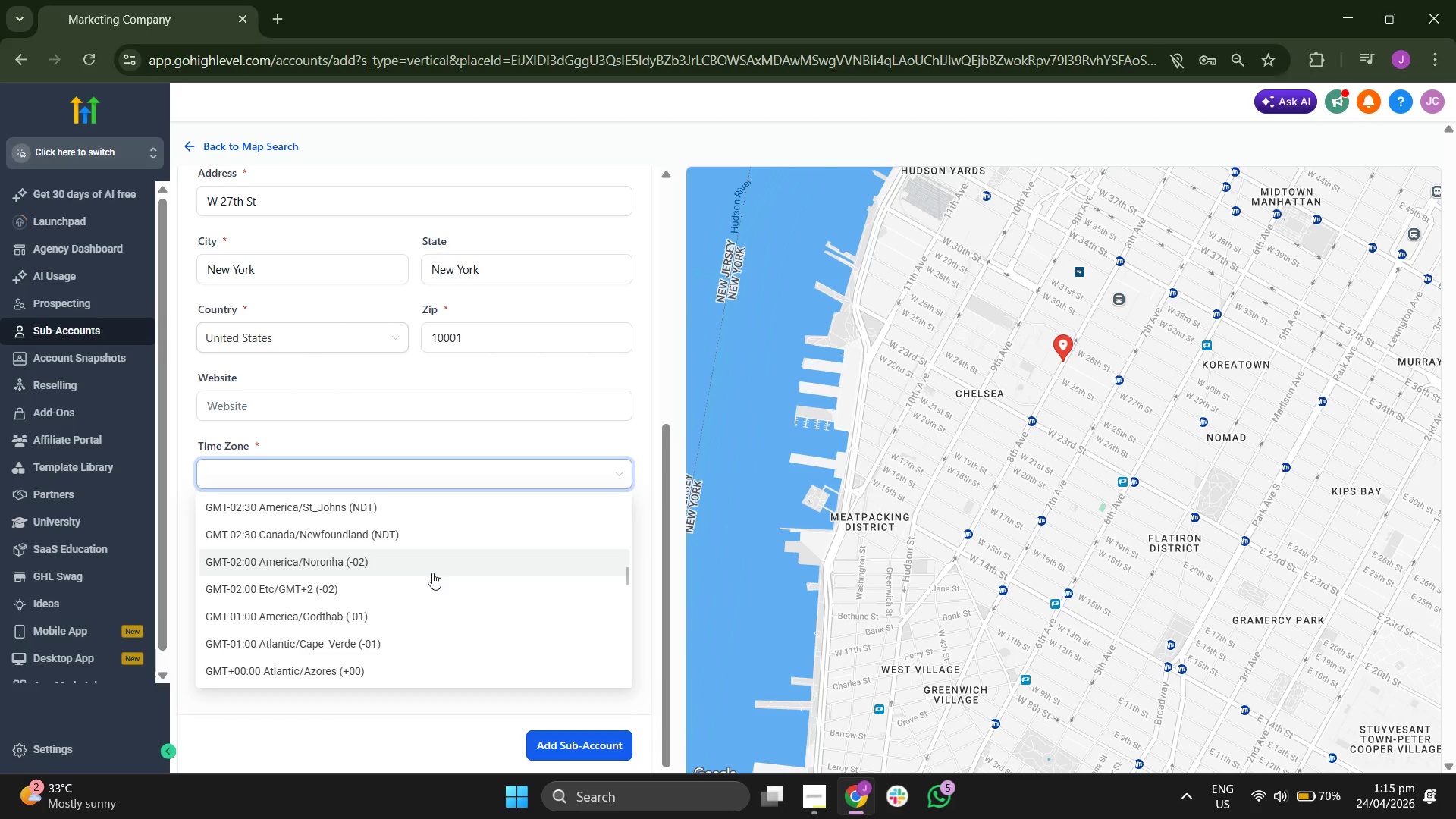 
scroll: coordinate [429, 598], scroll_direction: up, amount: 3.0
 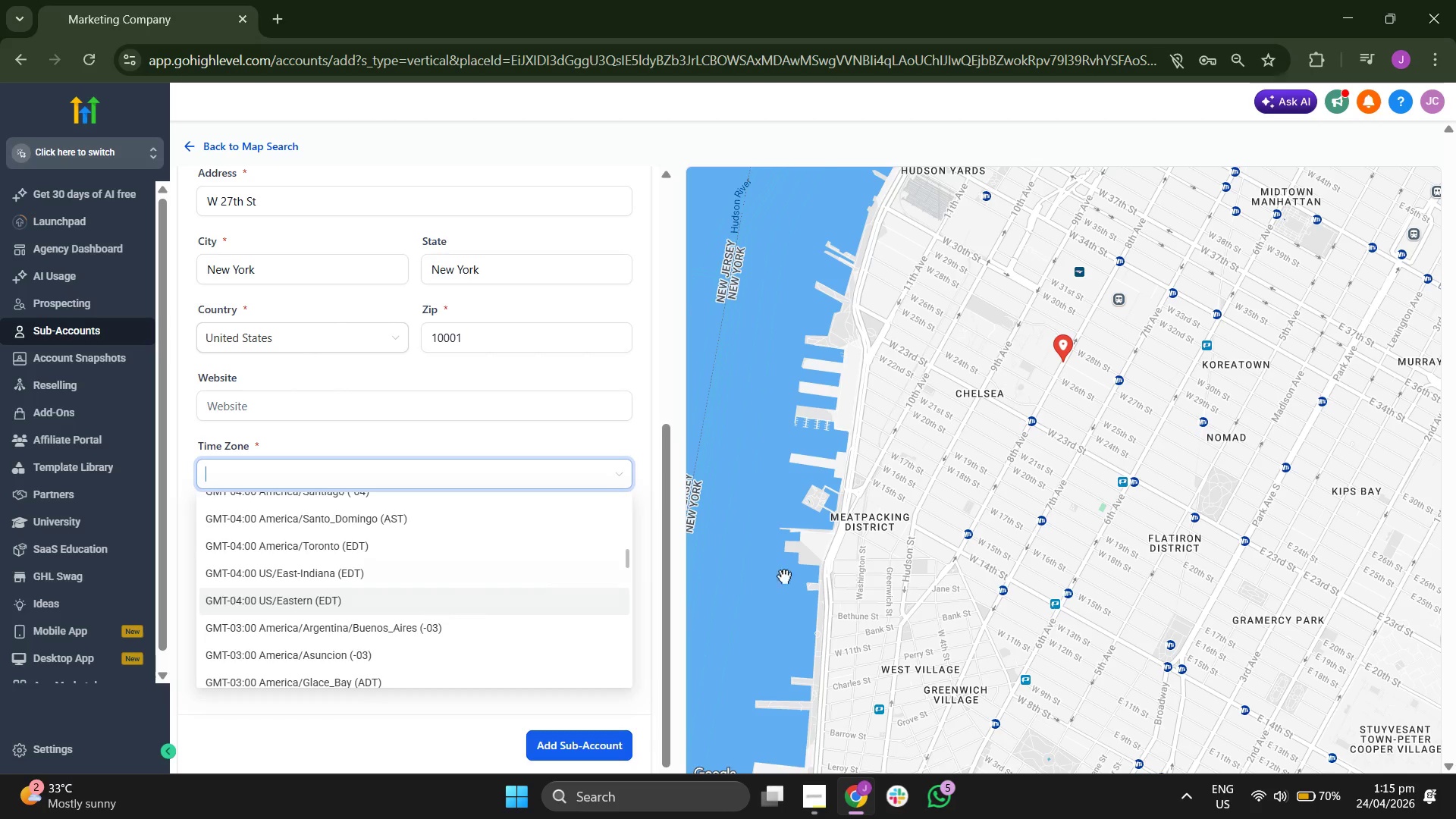 
scroll: coordinate [915, 576], scroll_direction: down, amount: 2.0
 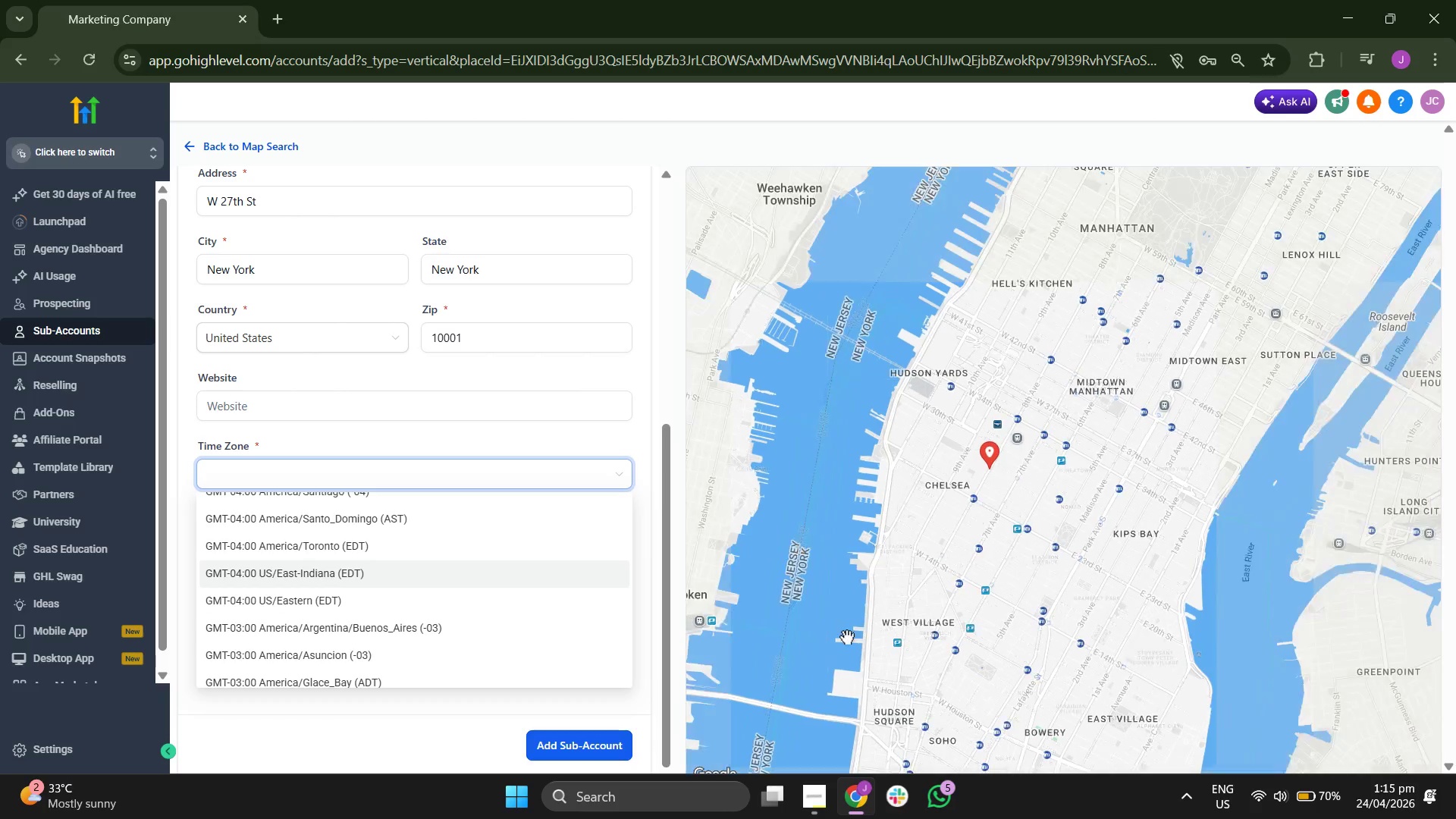 
left_click_drag(start_coordinate=[849, 638], to_coordinate=[840, 639])
 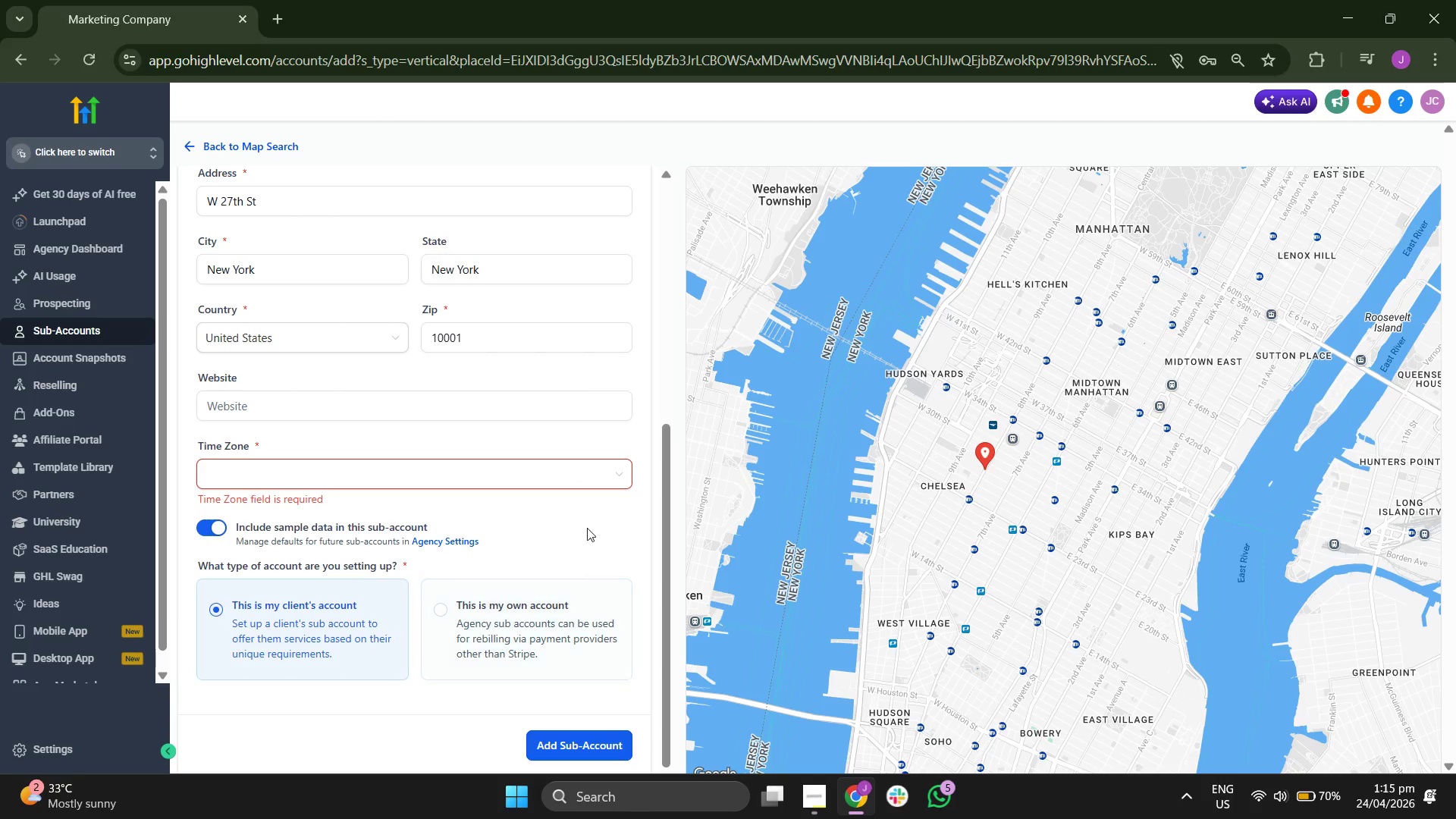 
scroll: coordinate [603, 437], scroll_direction: up, amount: 5.0
 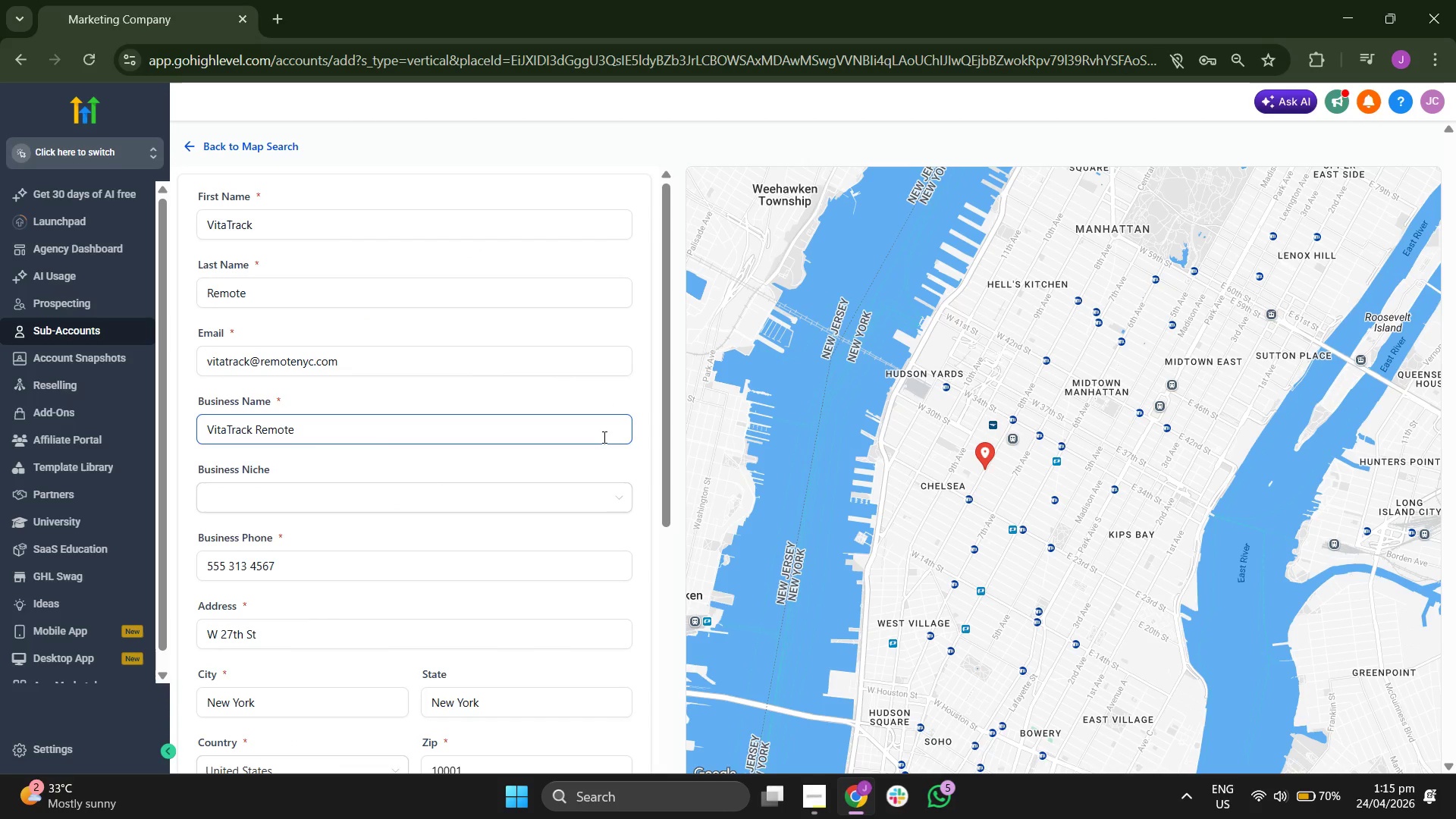 
scroll: coordinate [603, 437], scroll_direction: down, amount: 2.0
 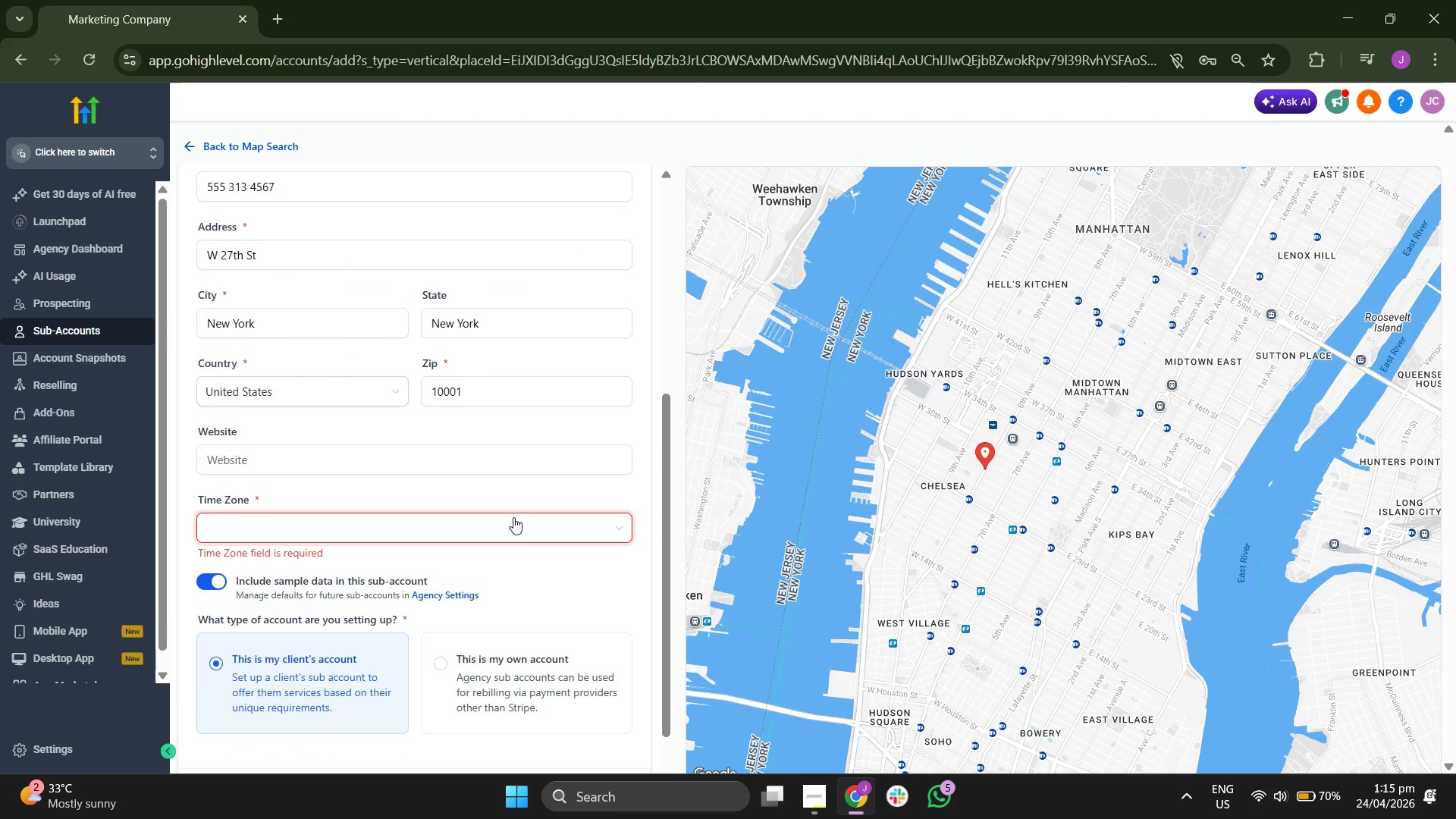 
left_click([513, 517])
 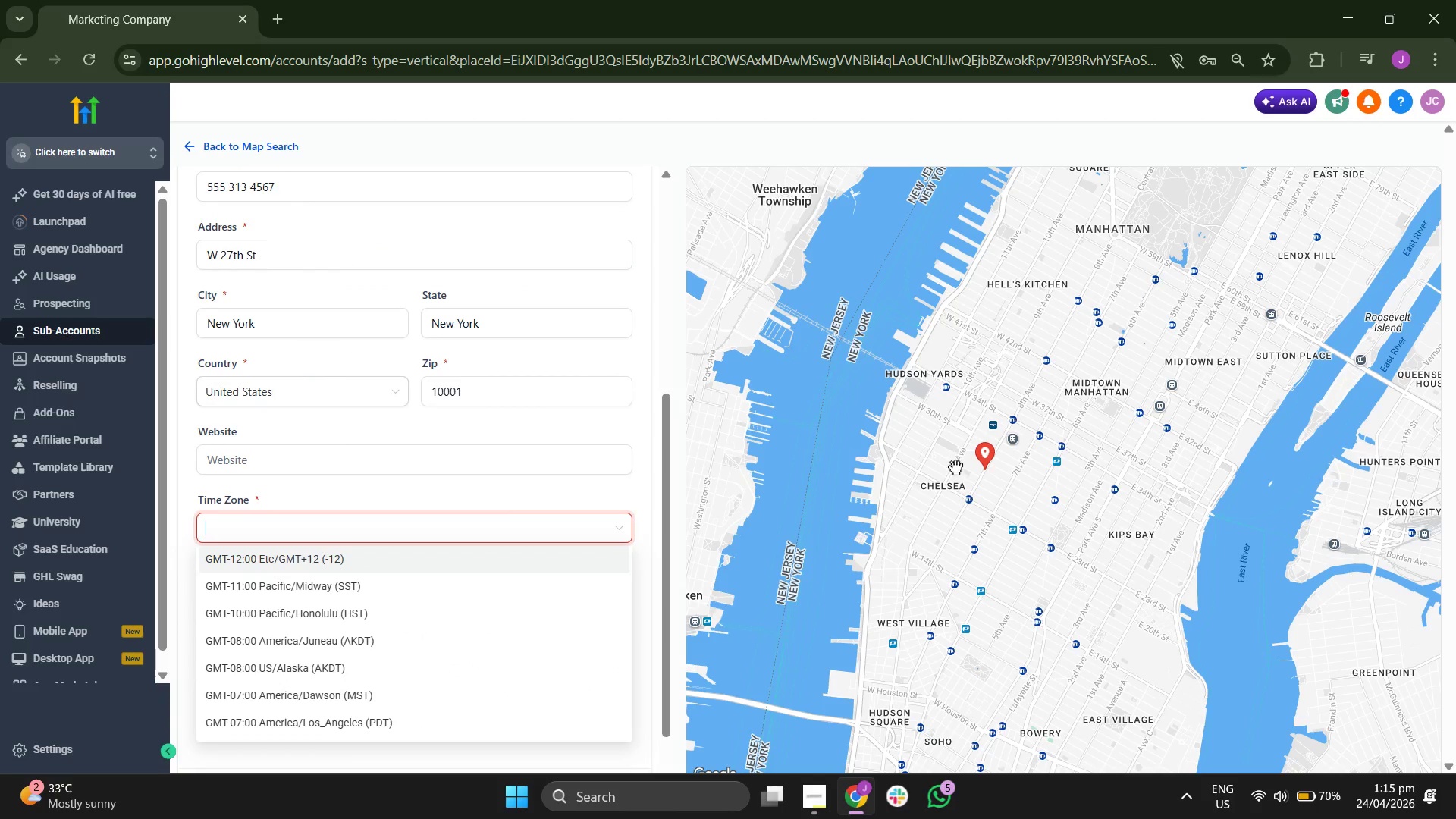 
scroll: coordinate [495, 621], scroll_direction: down, amount: 2.0
 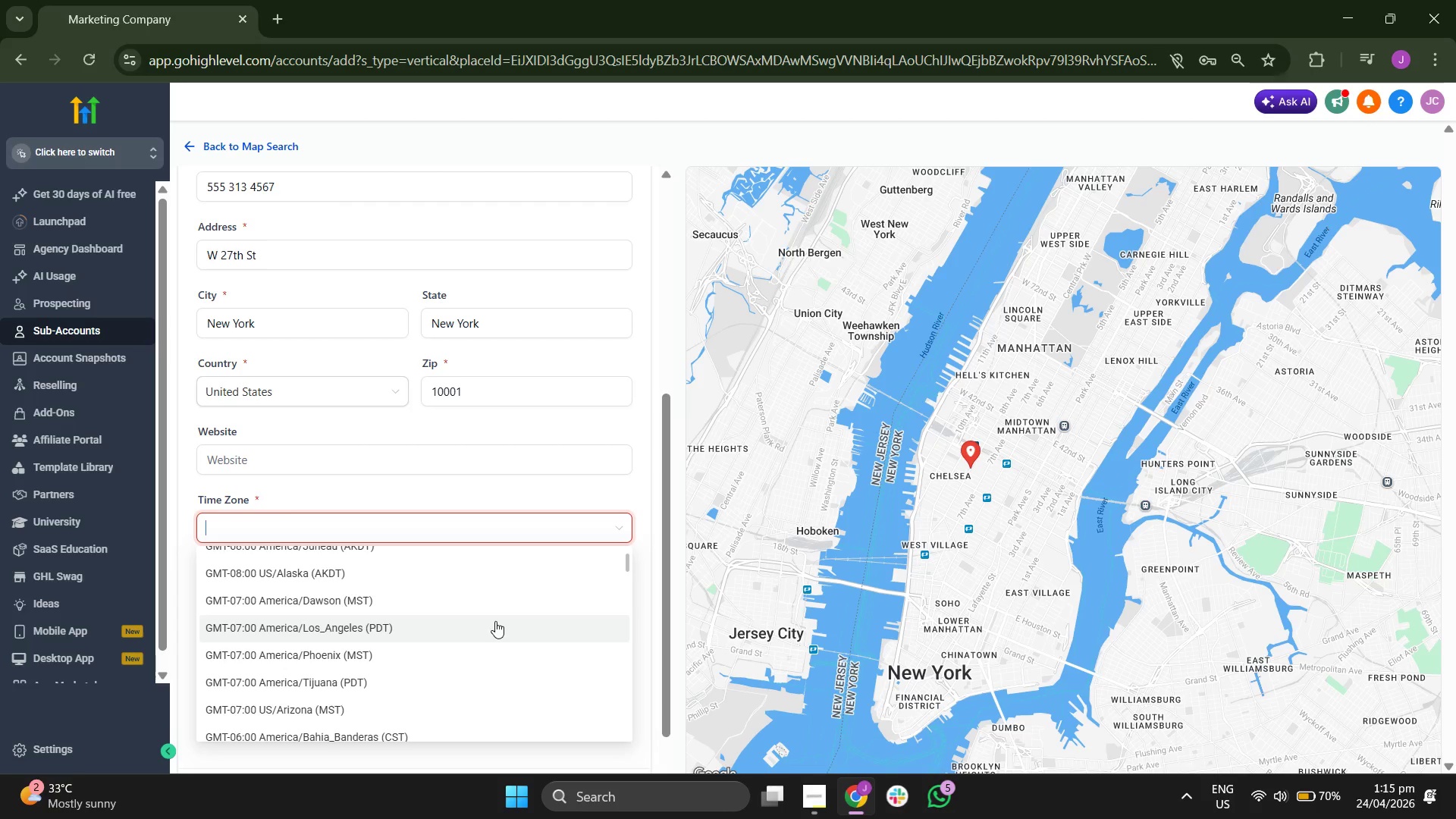 
type(new)
 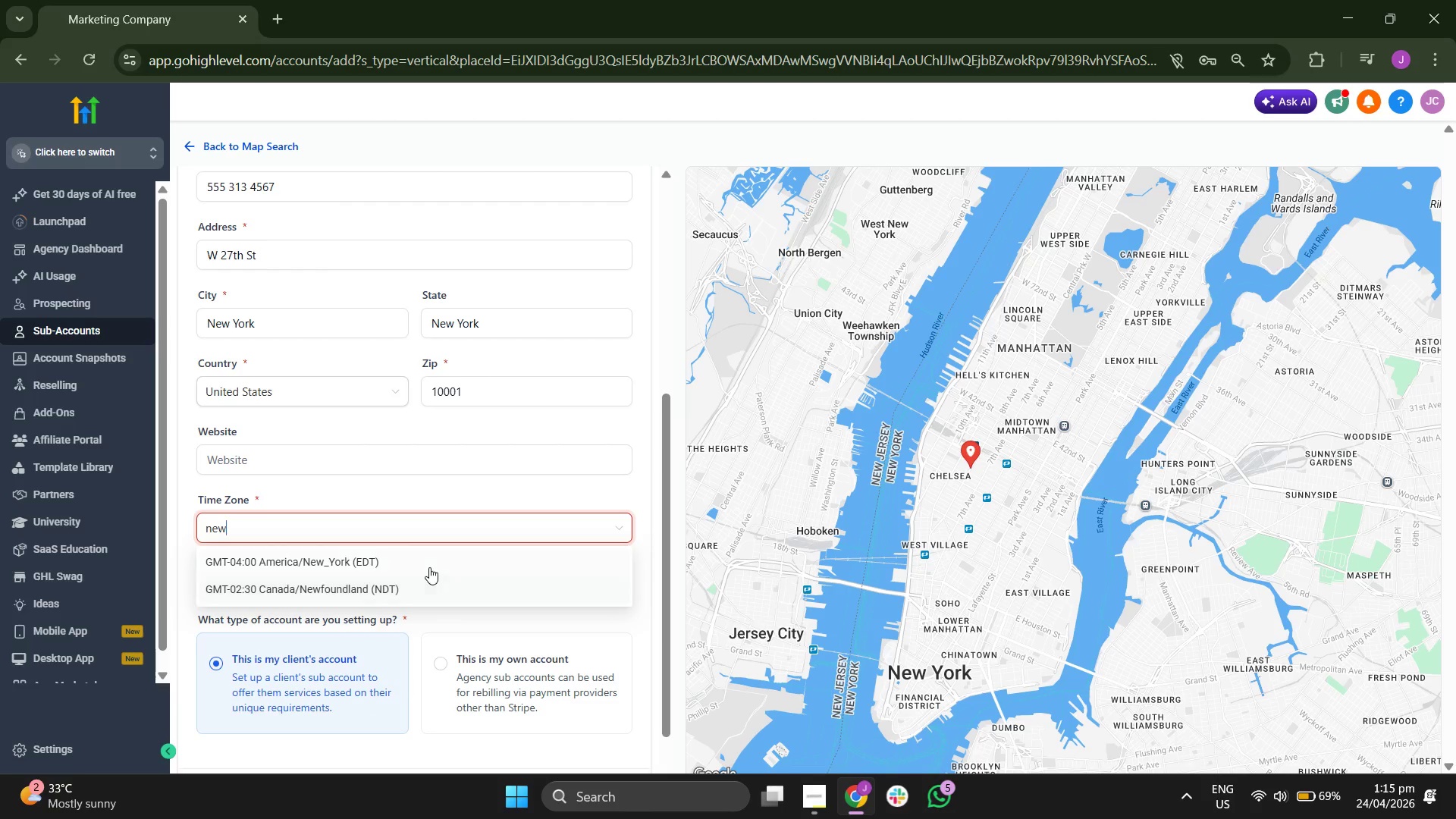 
left_click([429, 566])
 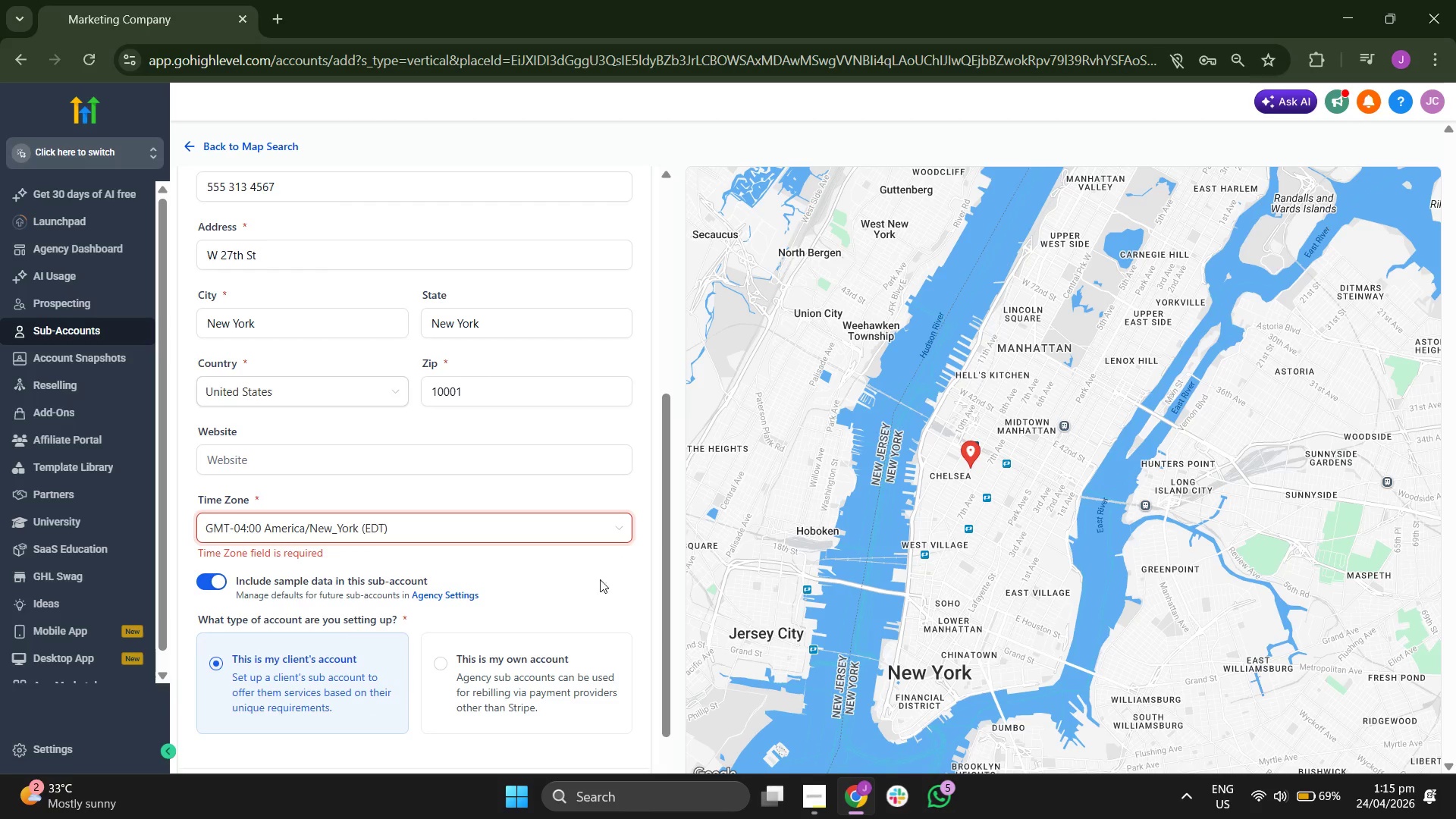 
left_click([607, 579])
 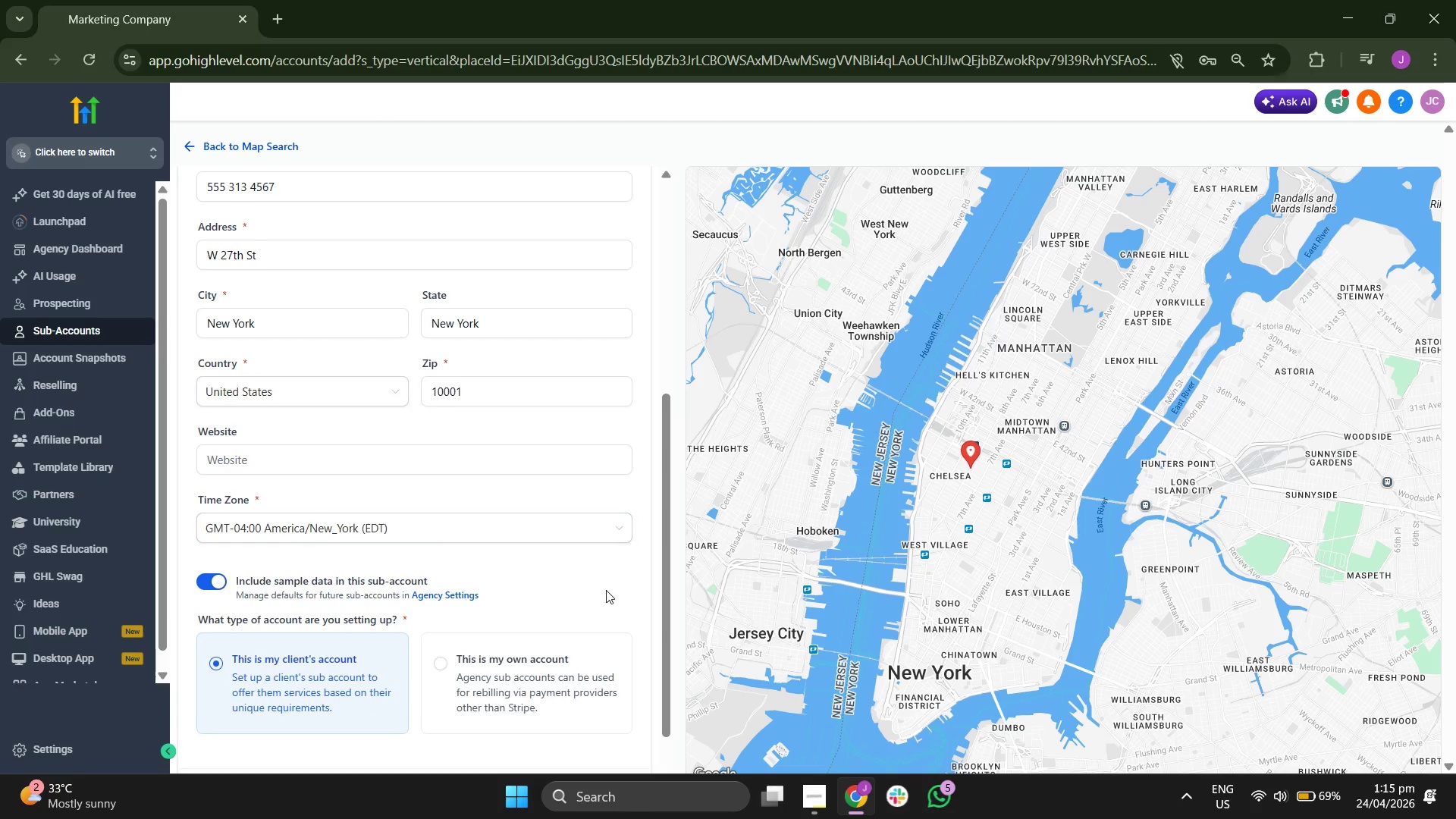 
scroll: coordinate [606, 590], scroll_direction: down, amount: 3.0
 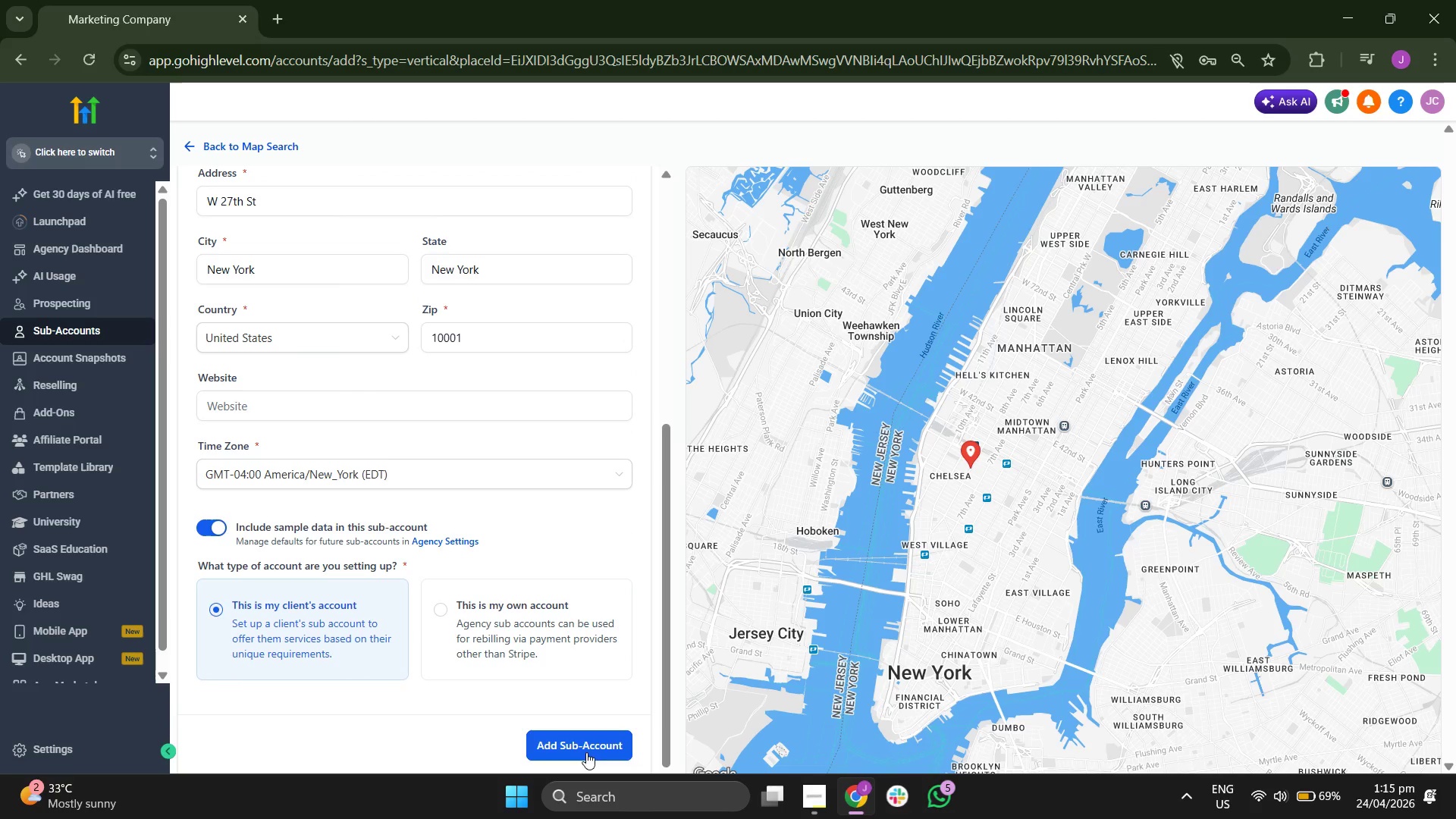 
left_click([592, 742])
 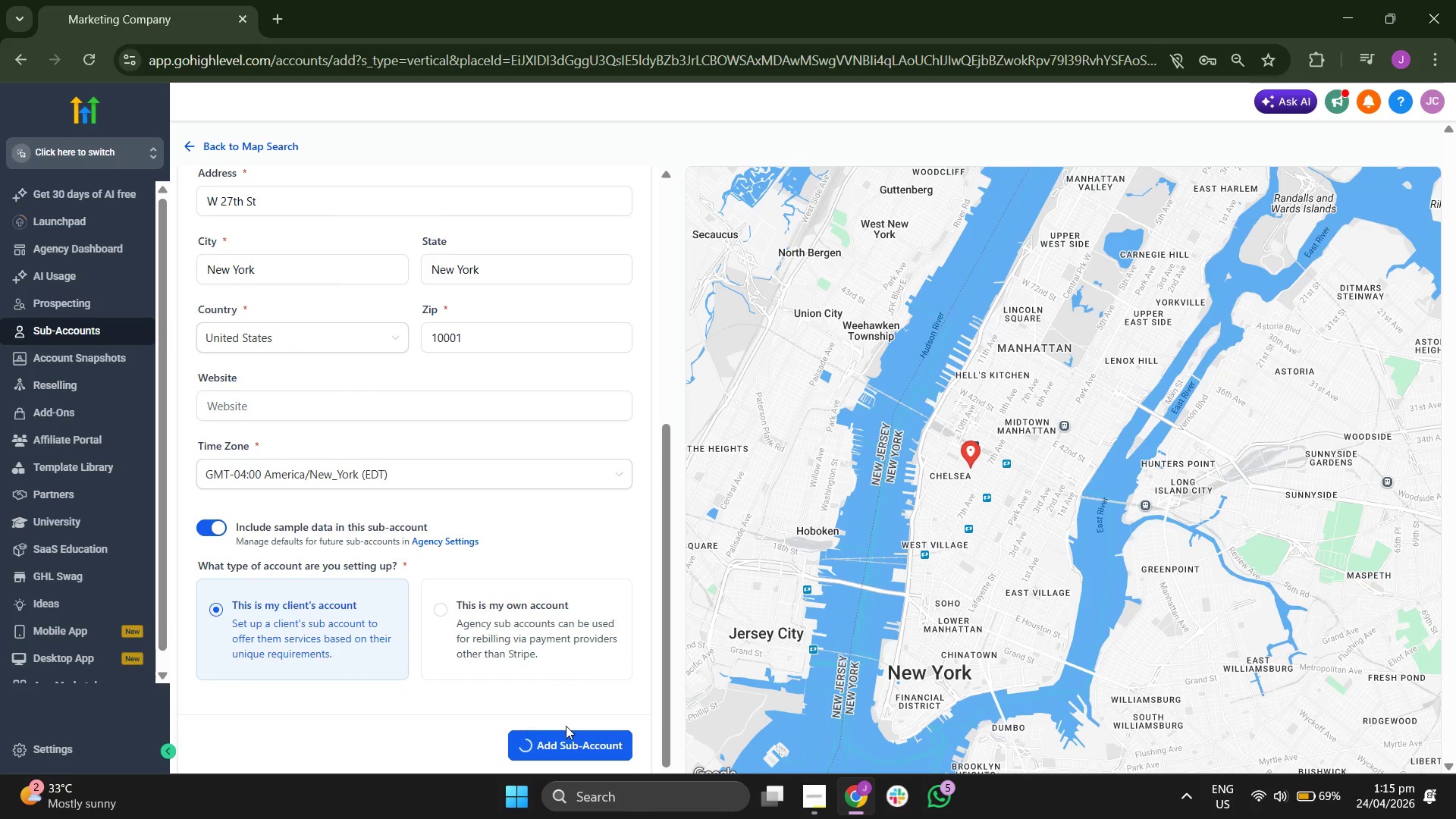 
wait(10.83)
 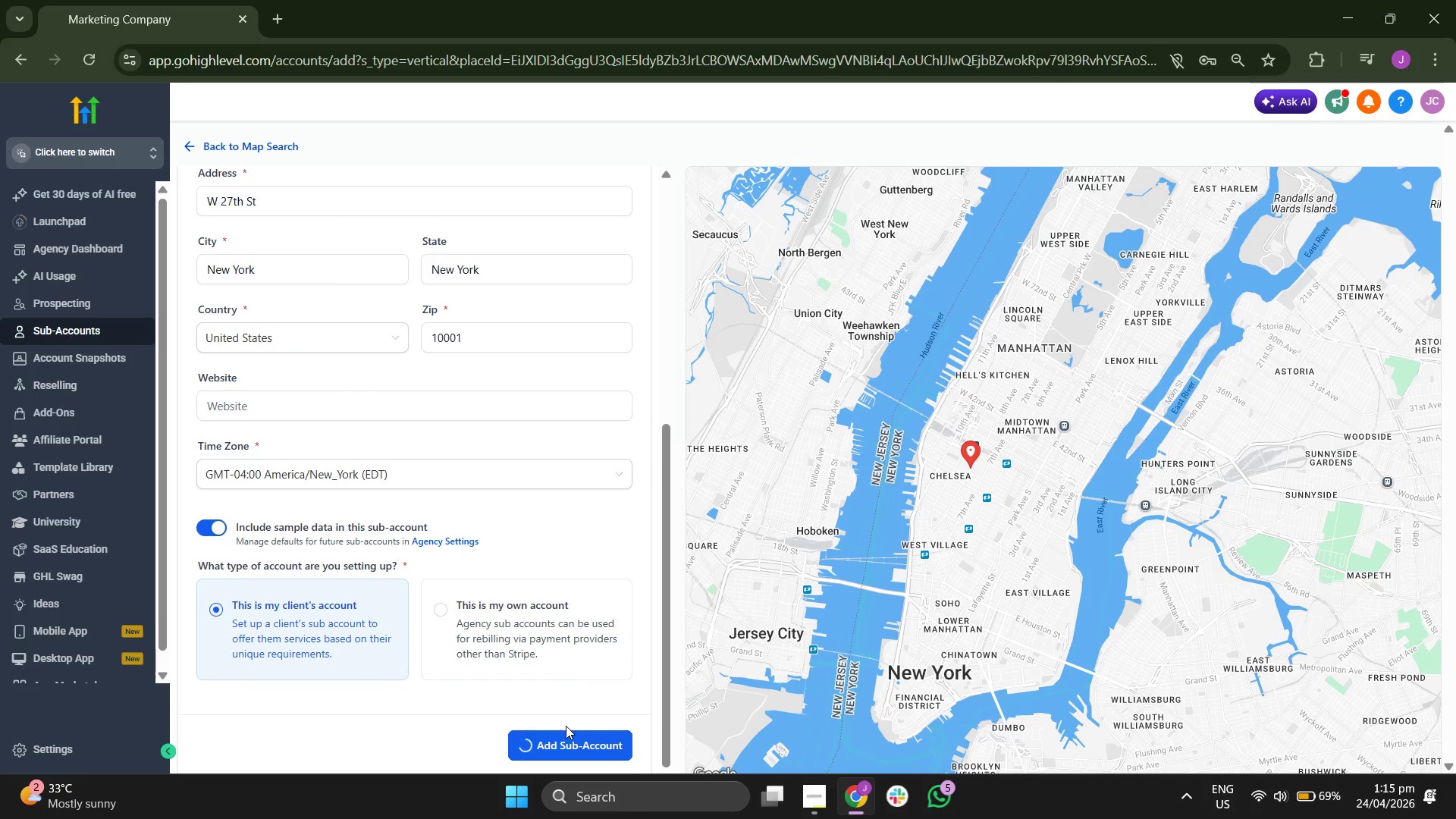 
scroll: coordinate [547, 583], scroll_direction: down, amount: 3.0
 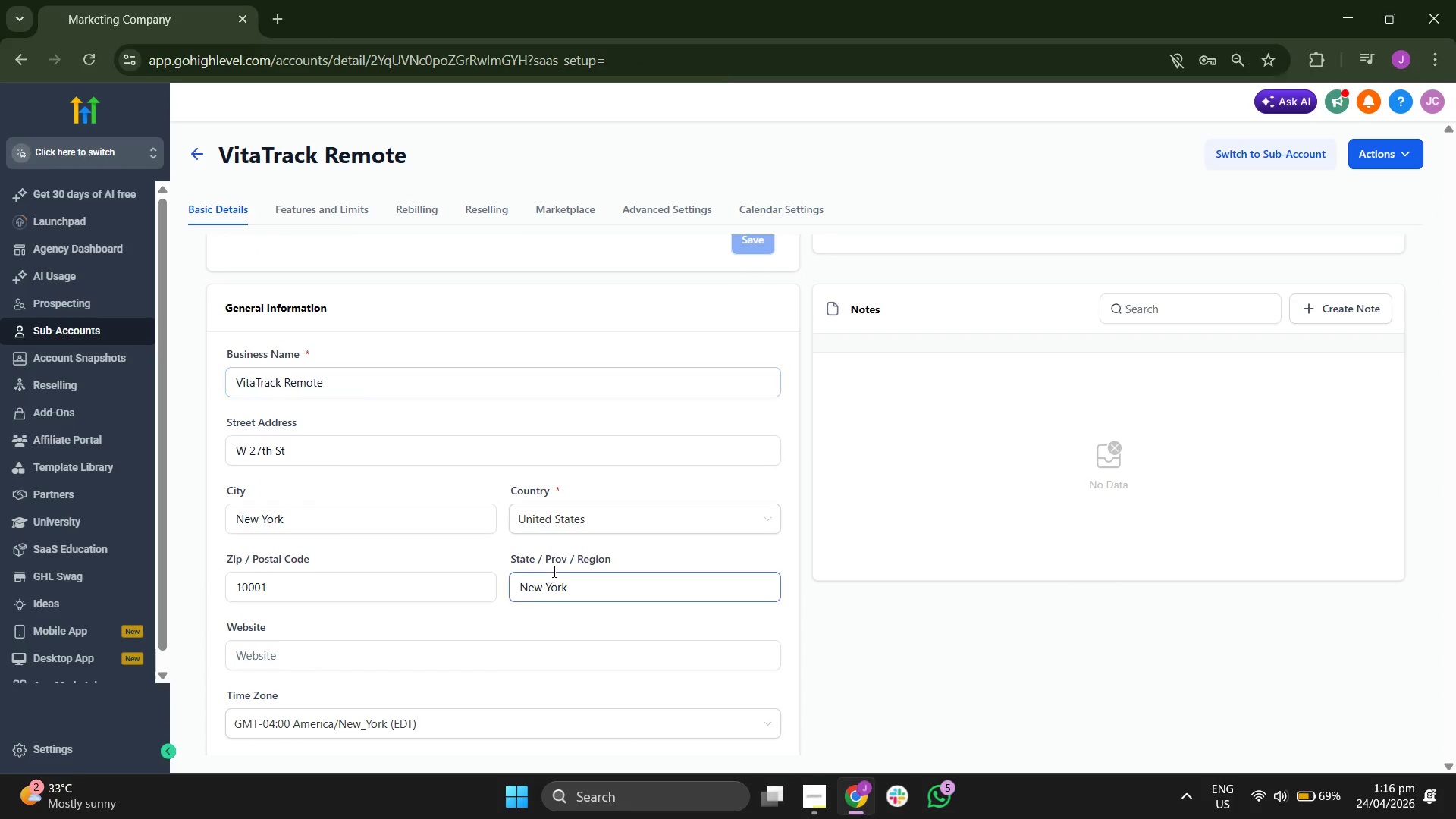 
scroll: coordinate [553, 571], scroll_direction: up, amount: 1.0
 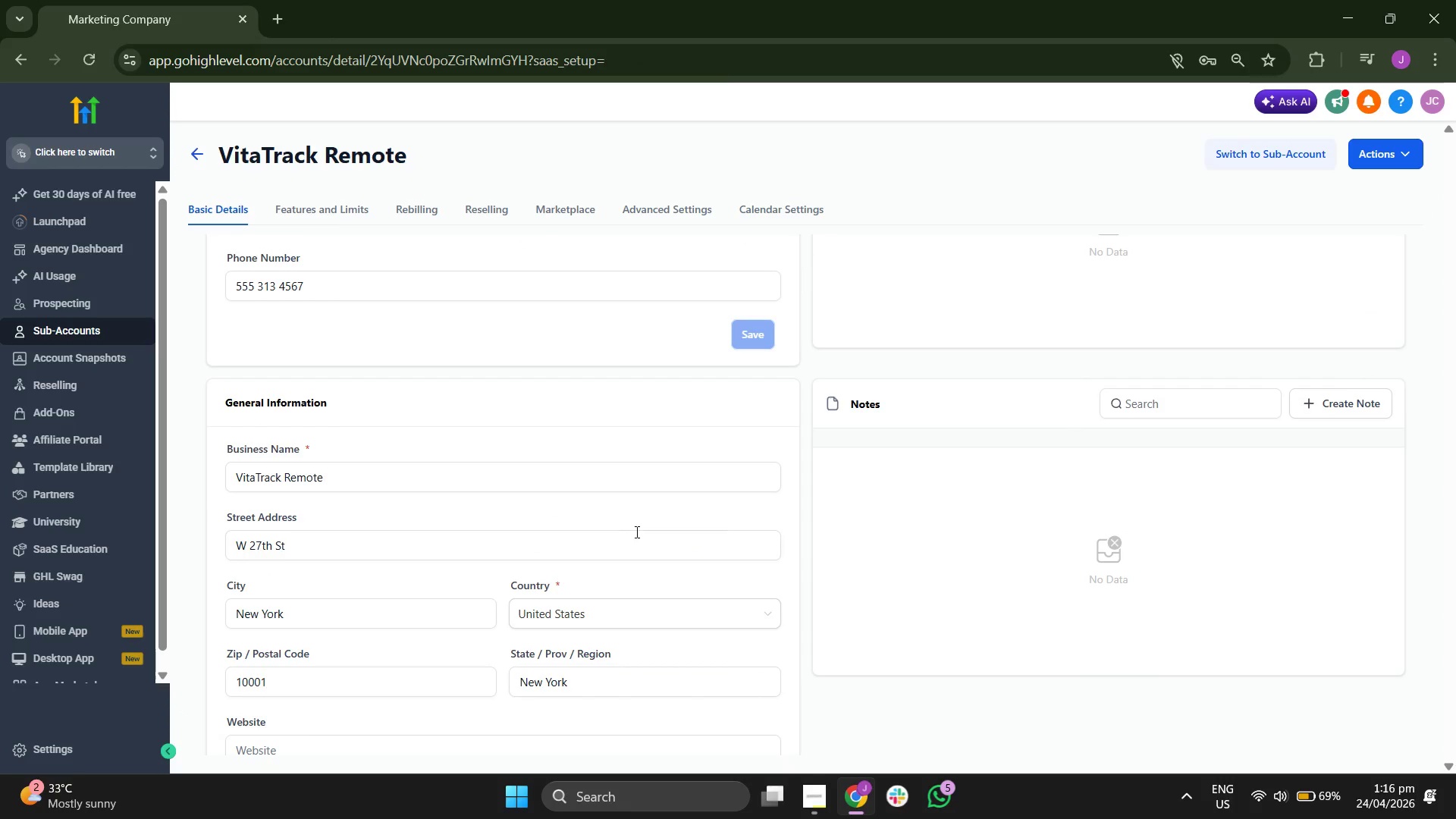 
scroll: coordinate [635, 532], scroll_direction: down, amount: 4.0
 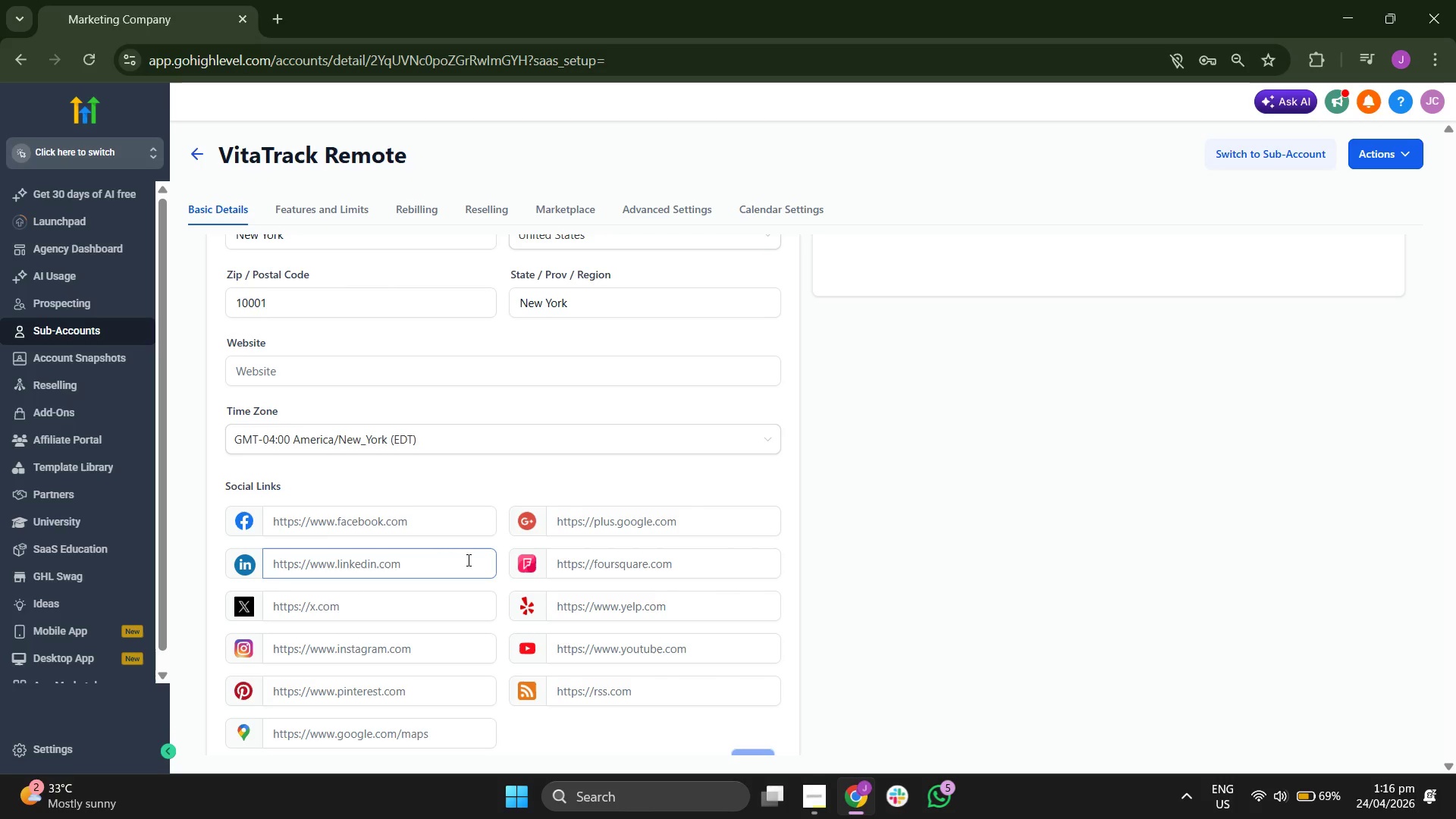 
scroll: coordinate [808, 534], scroll_direction: up, amount: 6.0
 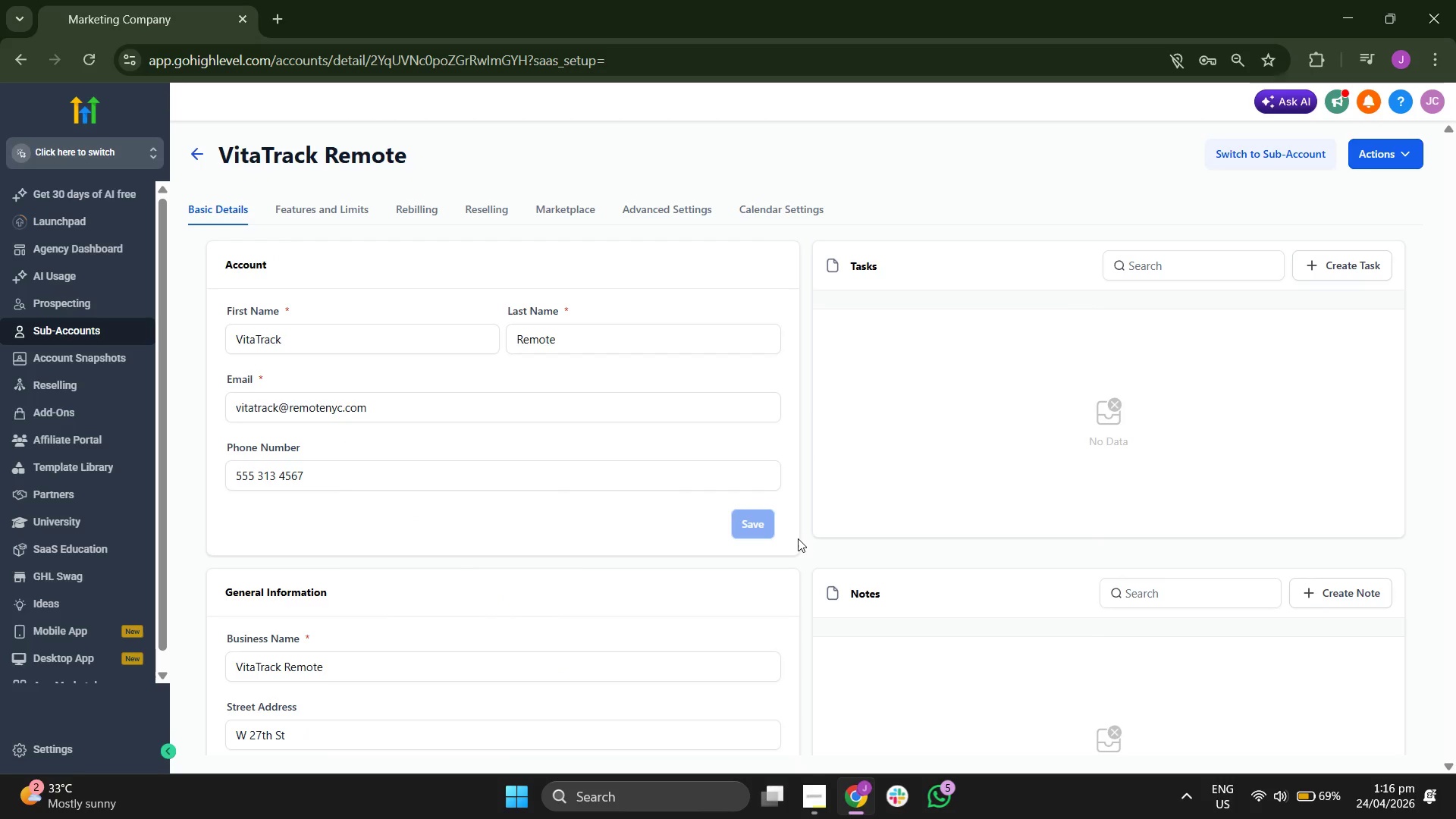 
scroll: coordinate [585, 497], scroll_direction: down, amount: 5.0
 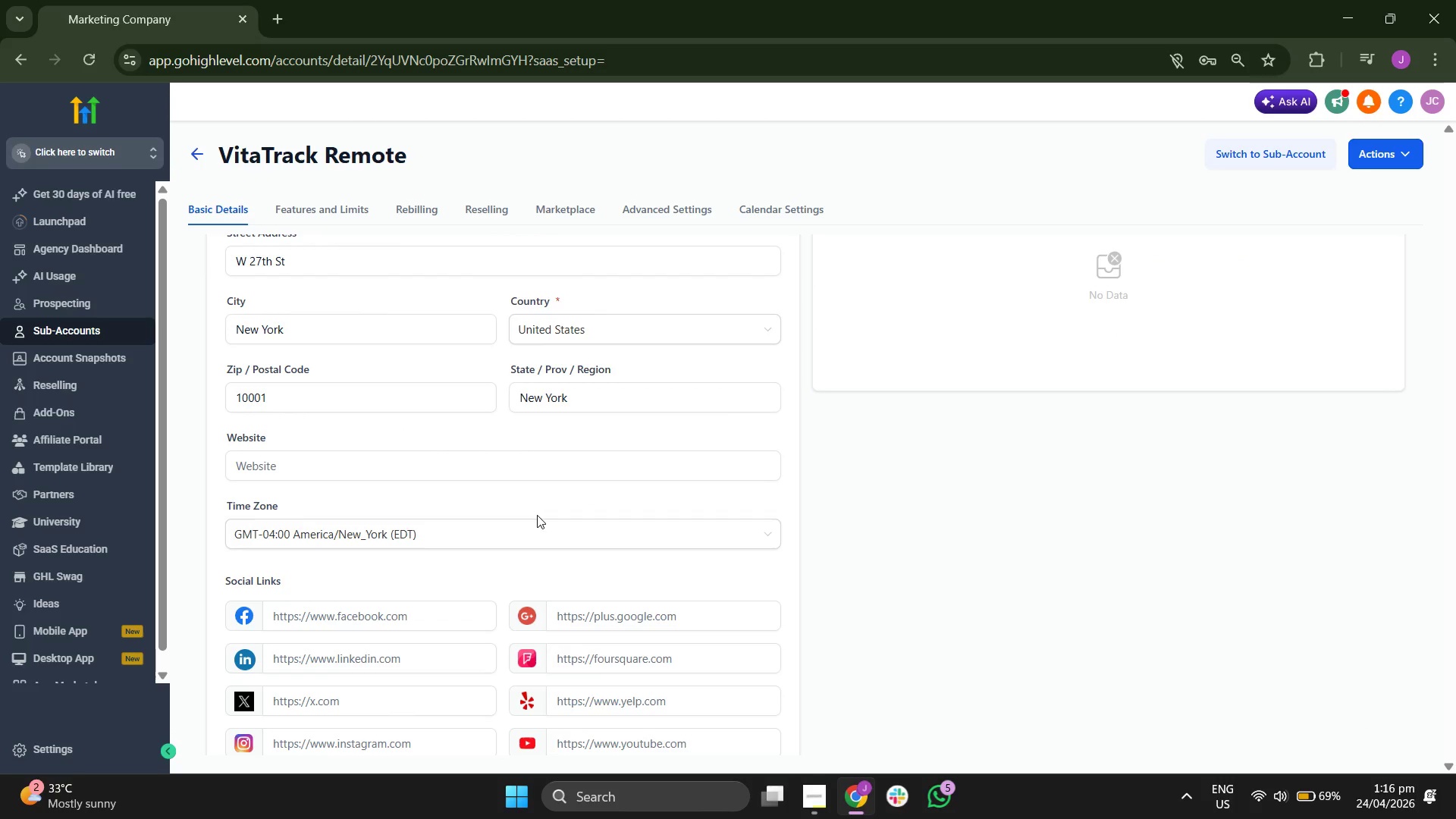 
left_click([537, 527])
 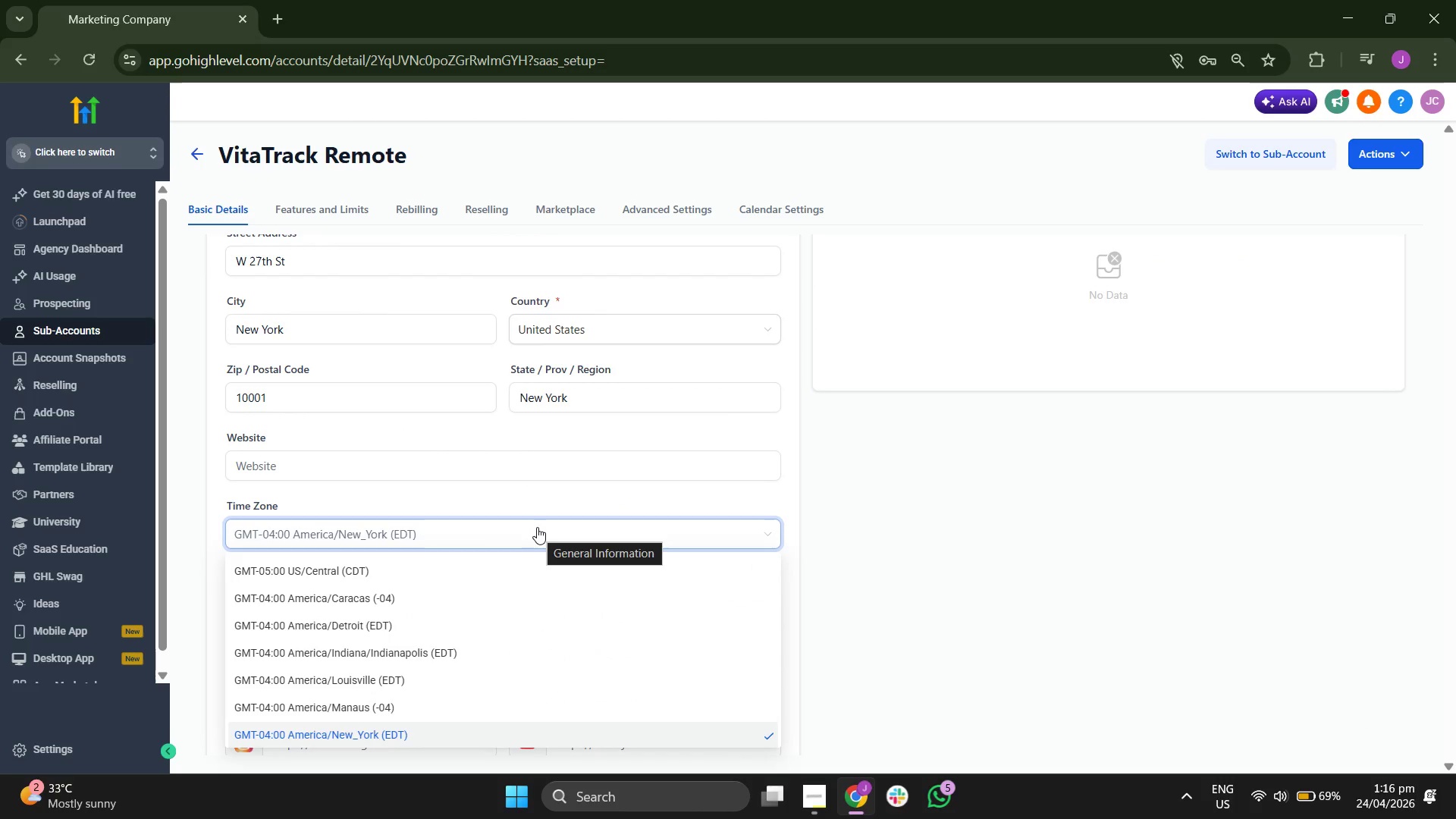 
left_click([537, 527])
 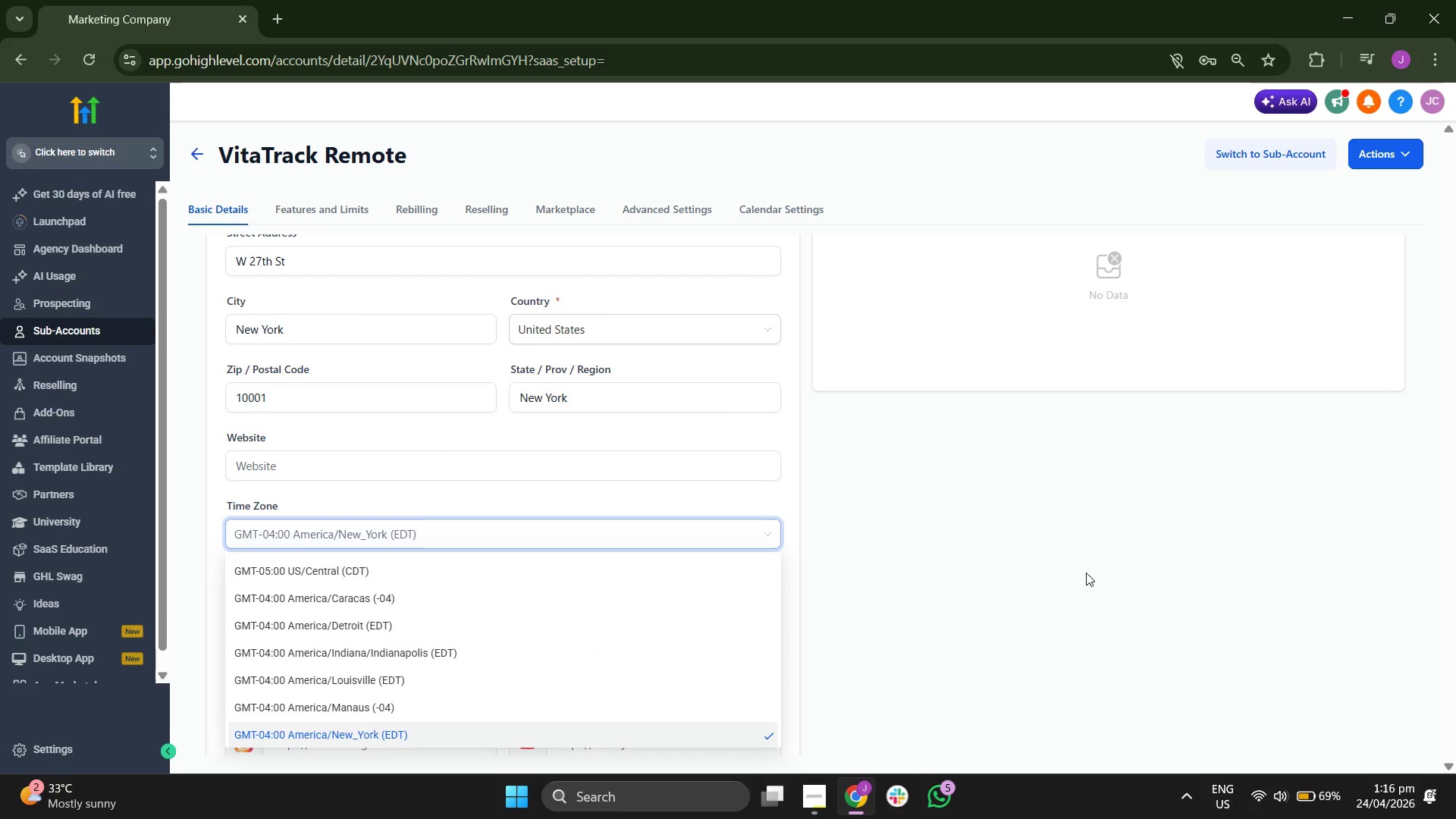 
left_click([1086, 573])
 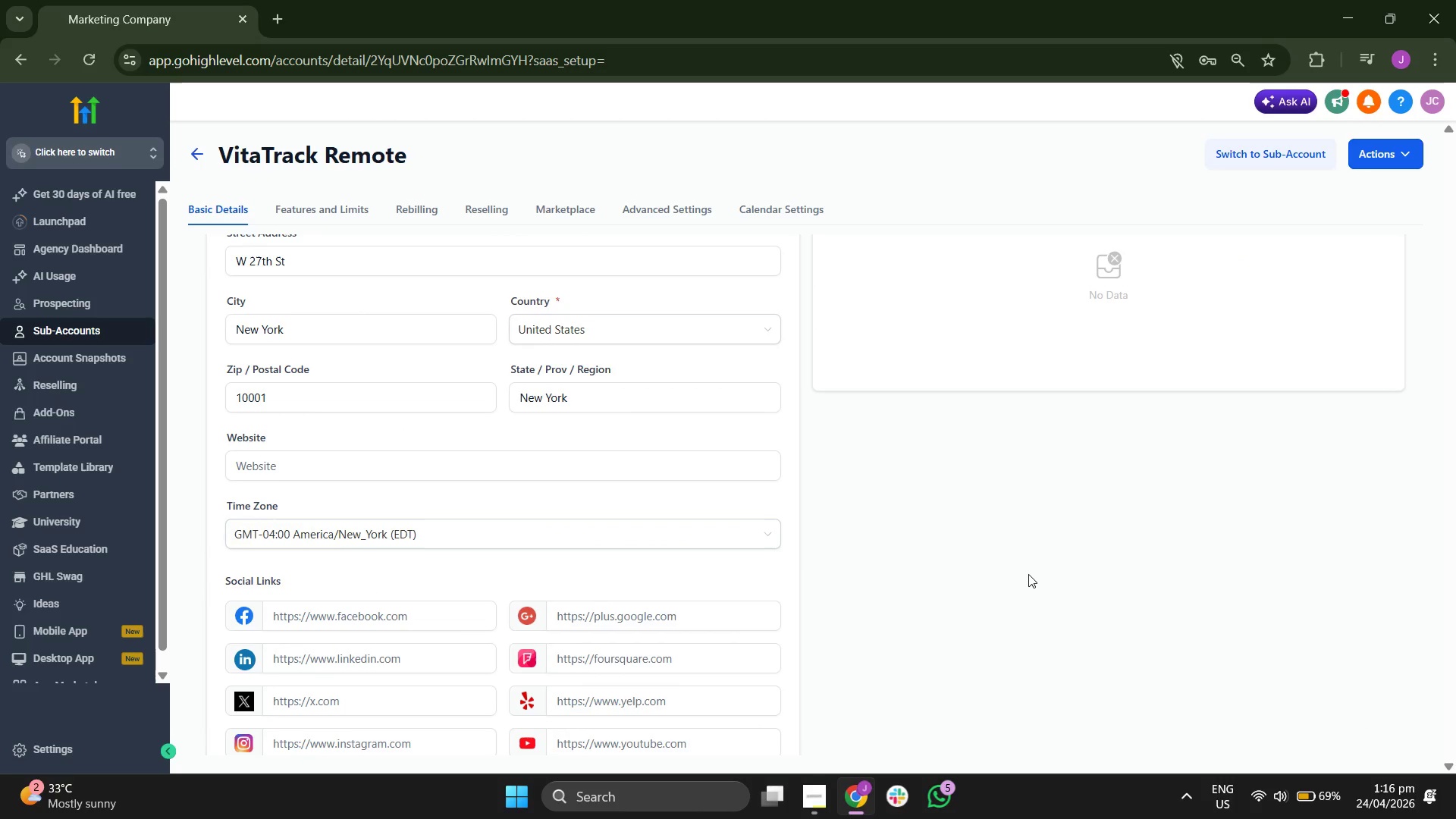 
scroll: coordinate [990, 582], scroll_direction: up, amount: 3.0
 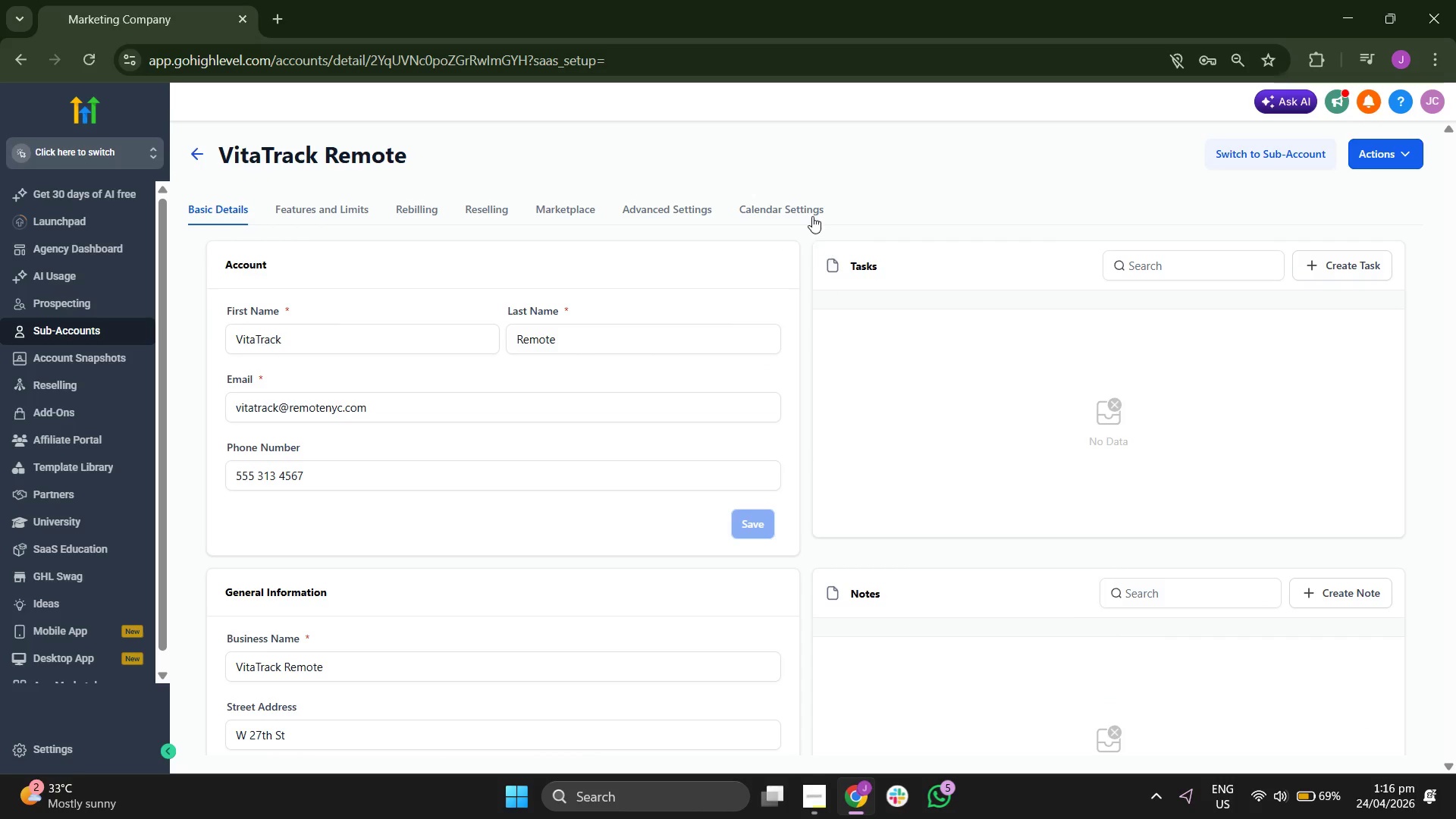 
left_click_drag(start_coordinate=[810, 212], to_coordinate=[632, 209])
 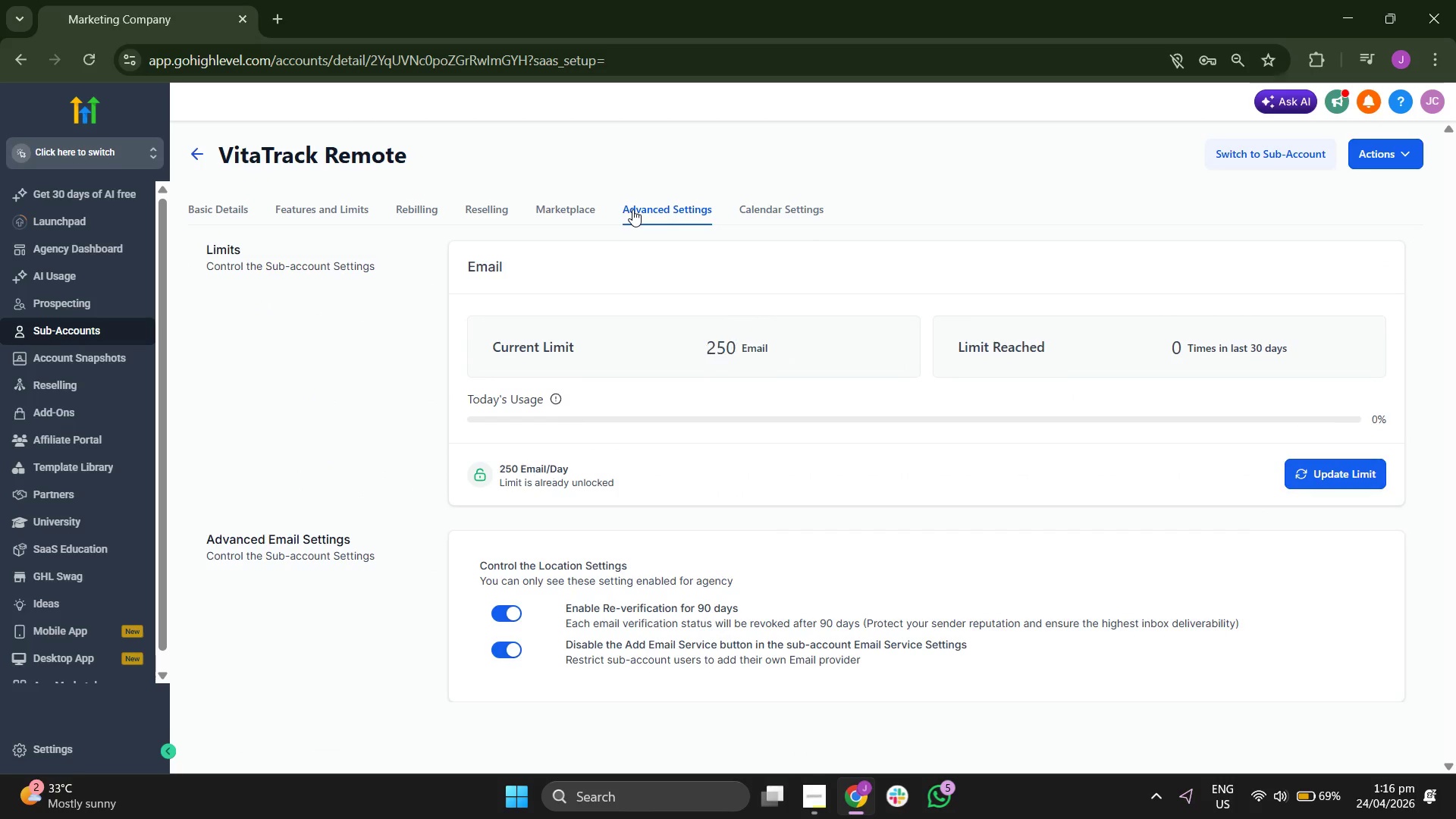 
scroll: coordinate [921, 259], scroll_direction: down, amount: 1.0
 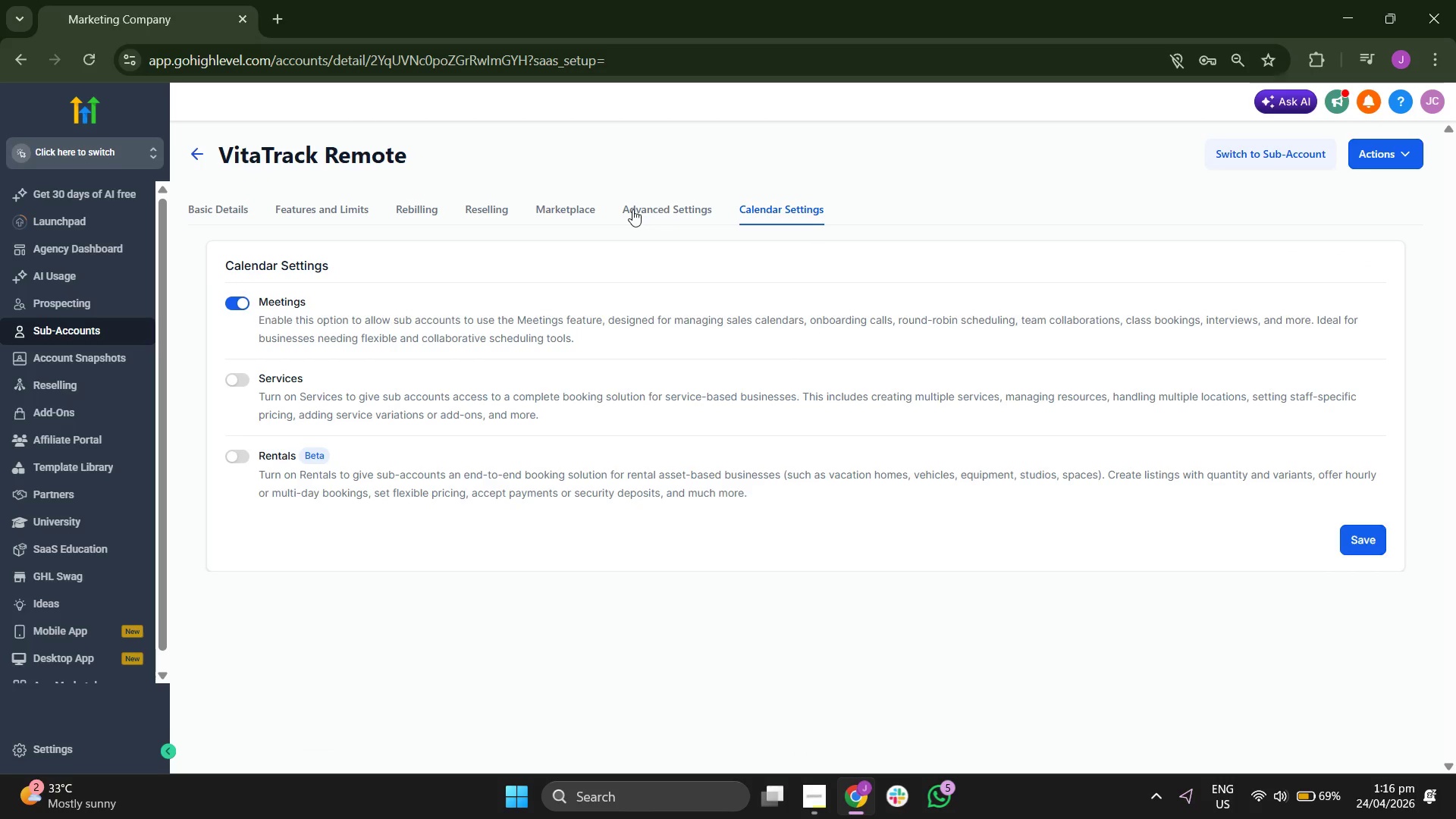 
left_click([632, 209])
 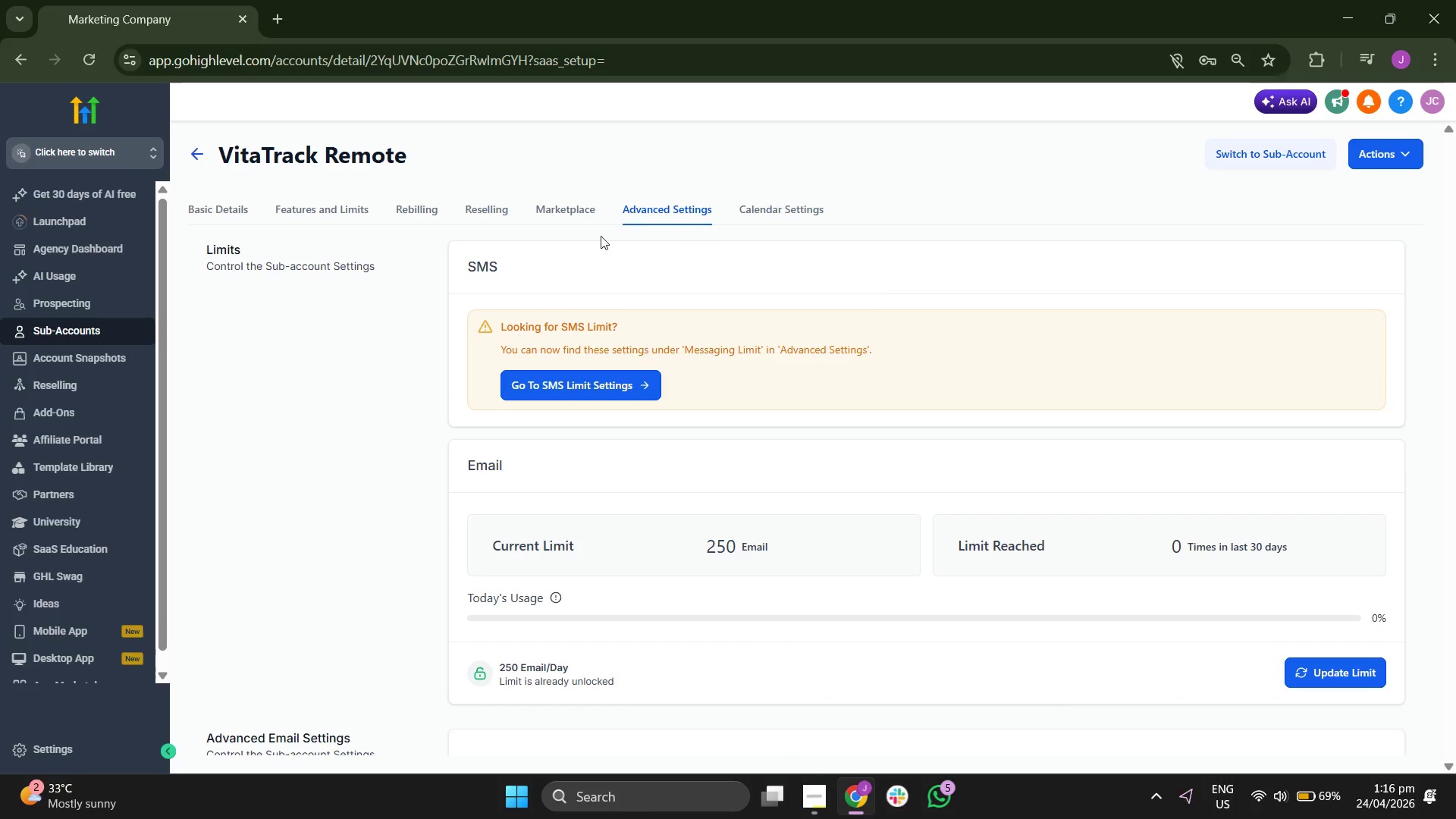 
scroll: coordinate [507, 326], scroll_direction: down, amount: 1.0
 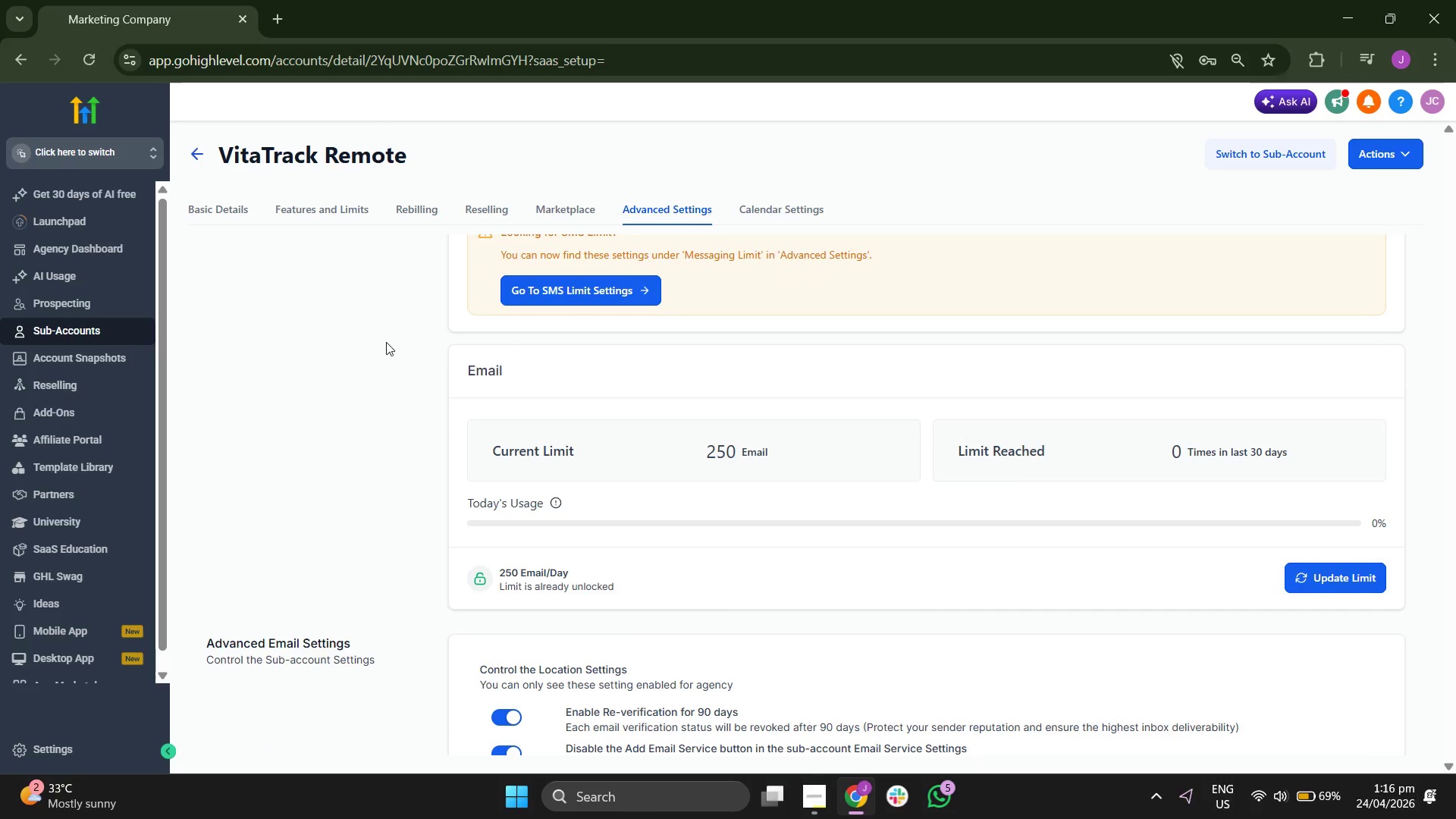 
scroll: coordinate [385, 344], scroll_direction: up, amount: 2.0
 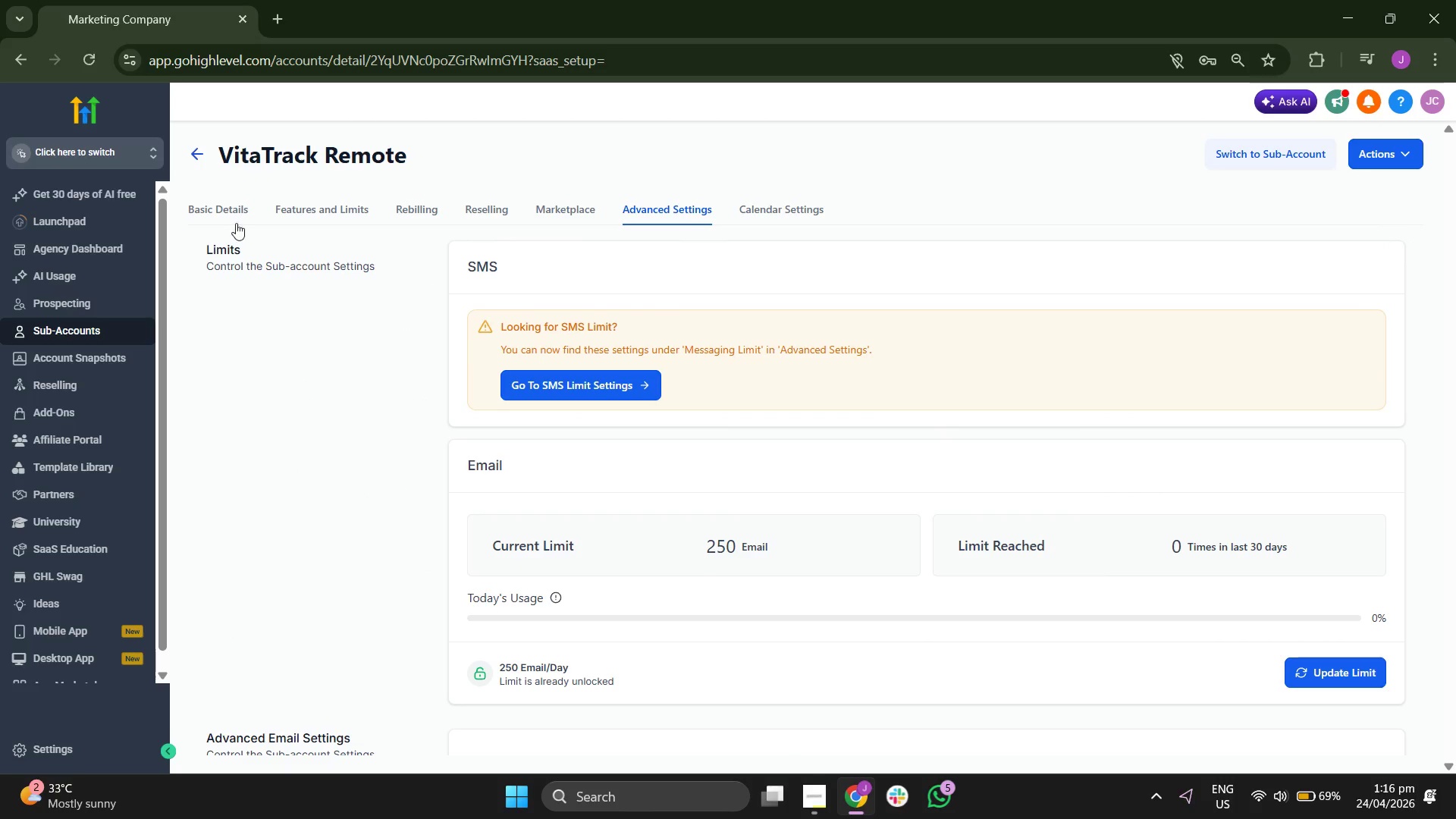 
left_click([234, 216])
 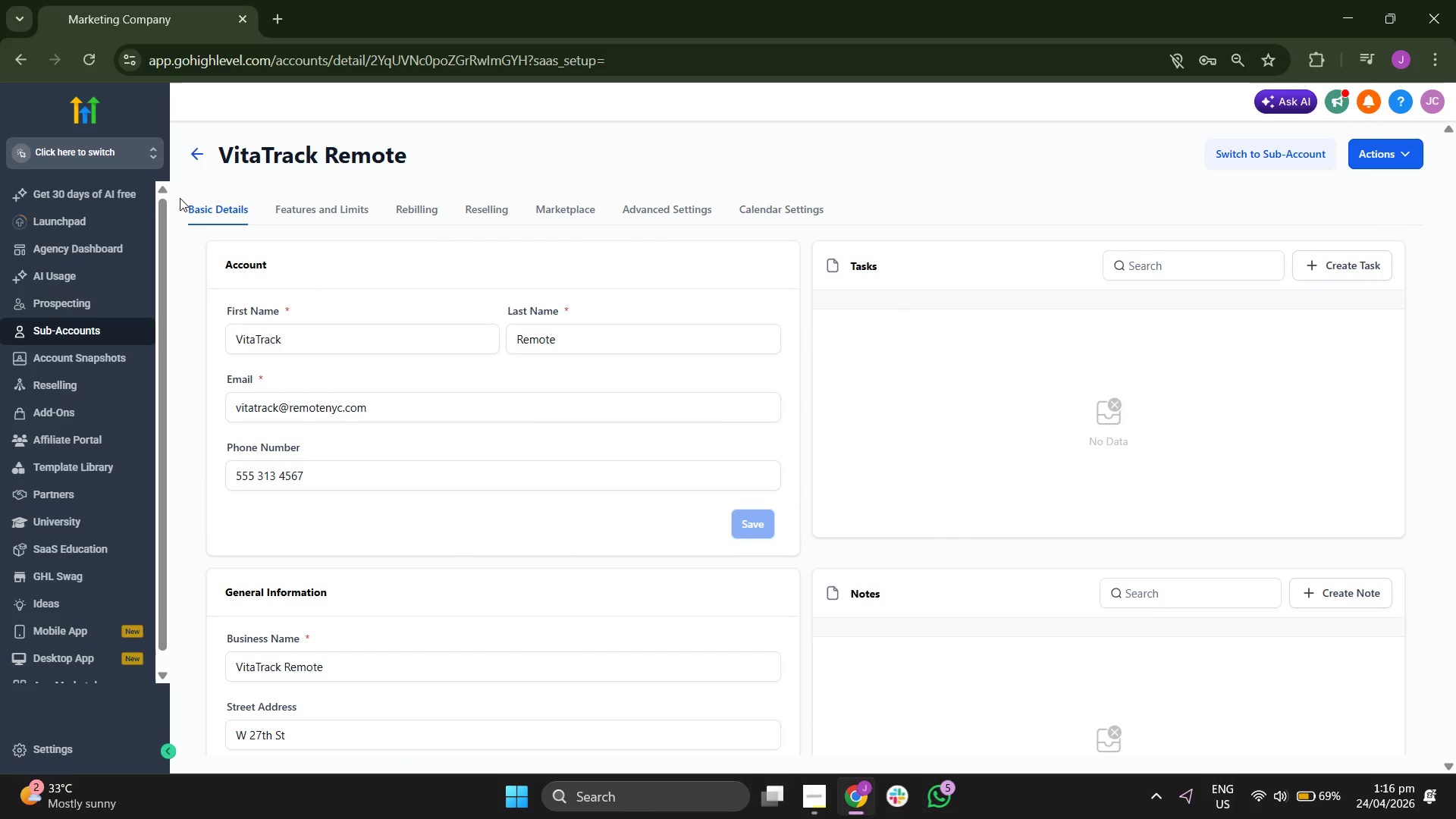 
left_click([117, 164])
 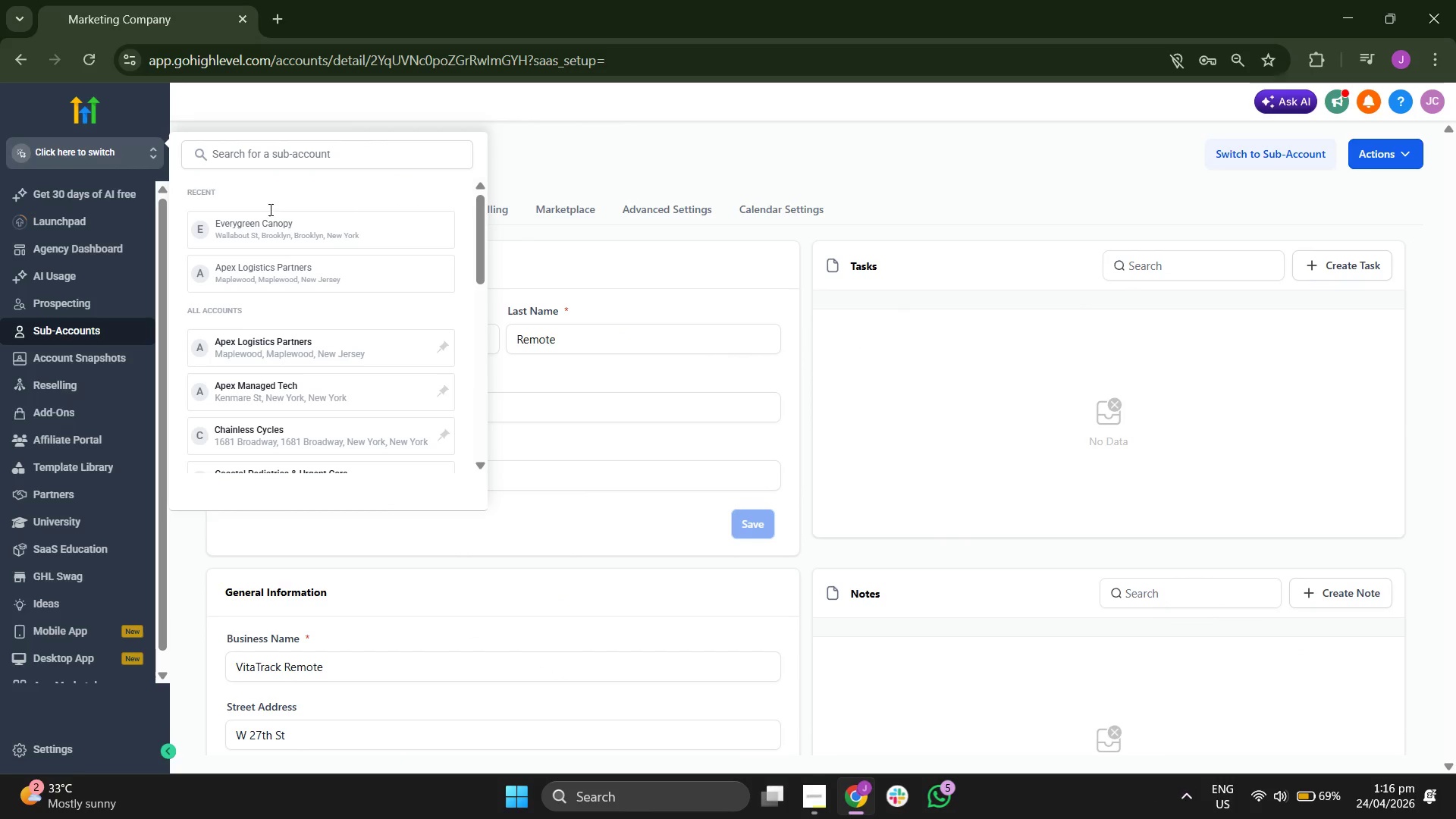 
scroll: coordinate [327, 269], scroll_direction: down, amount: 4.0
 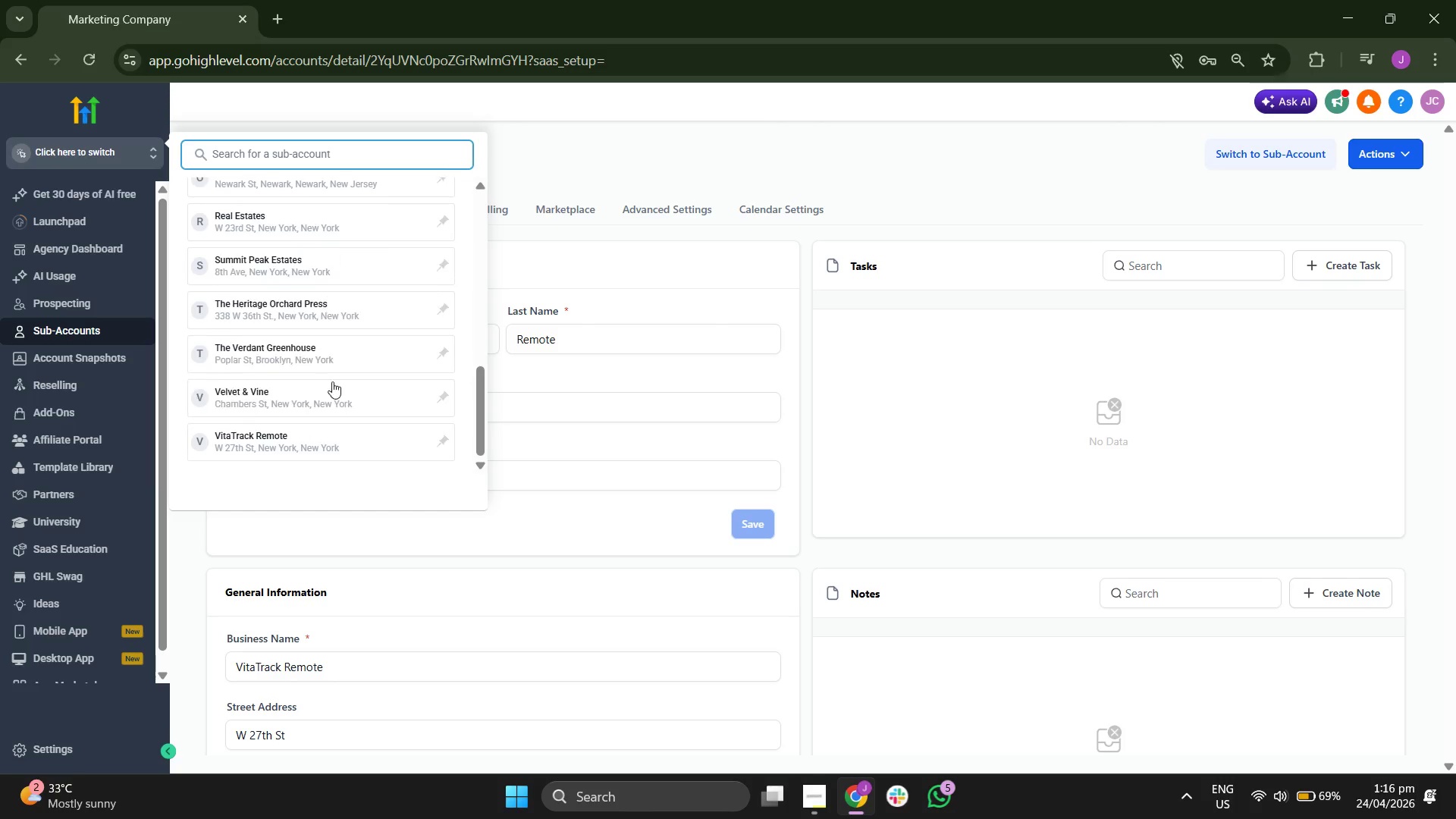 
left_click([317, 446])
 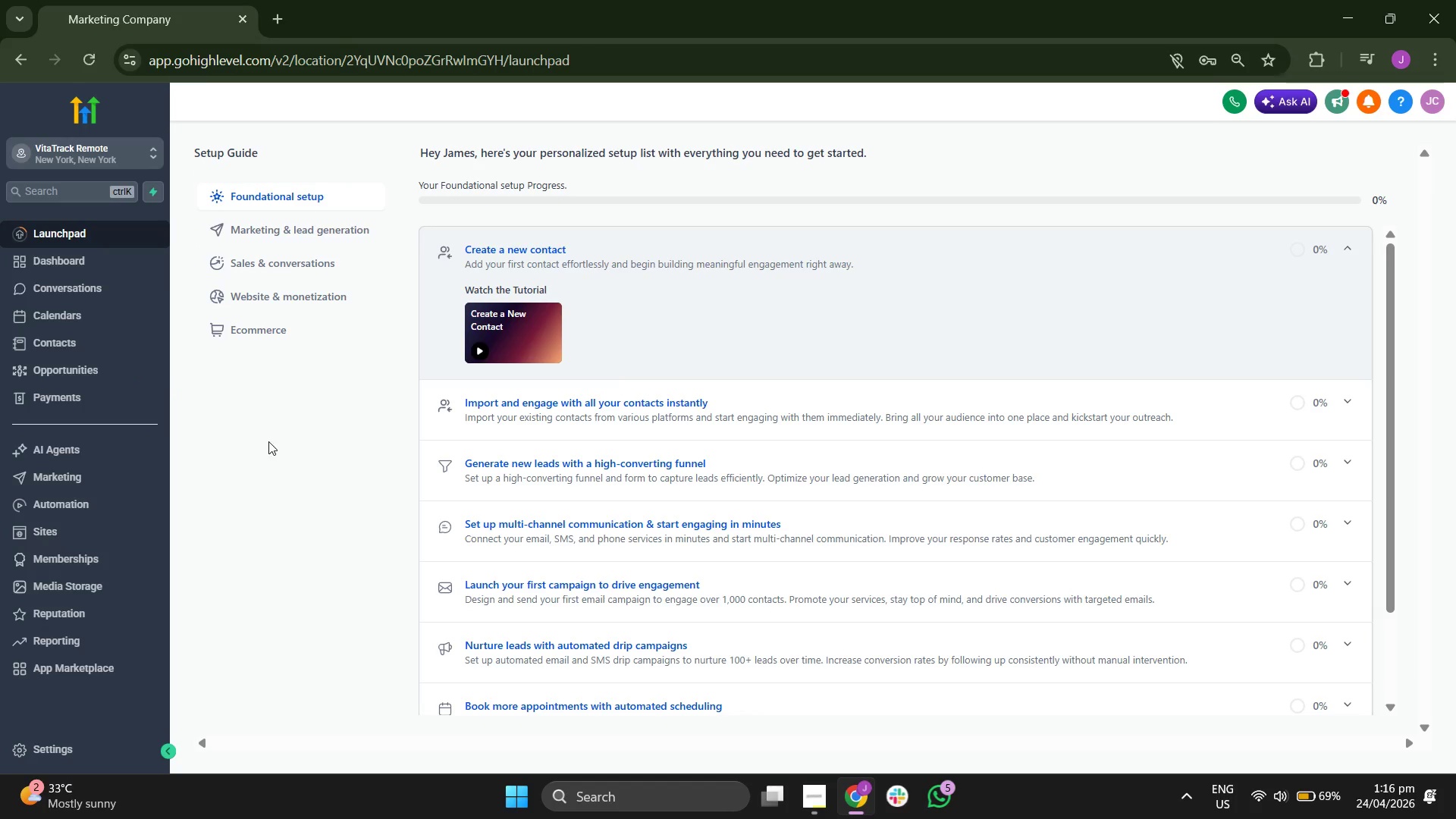 
wait(5.56)
 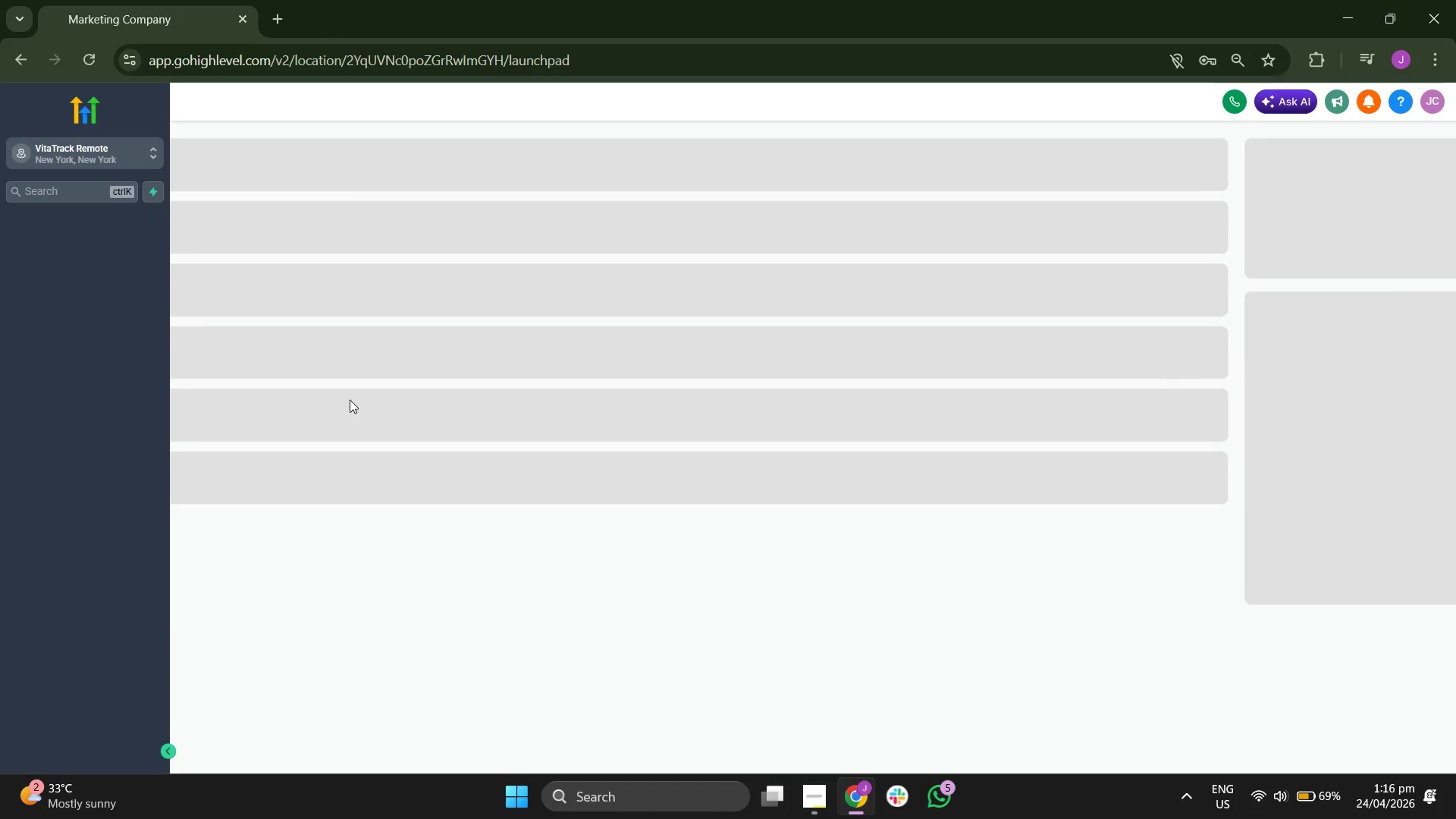 
left_click([302, 460])
 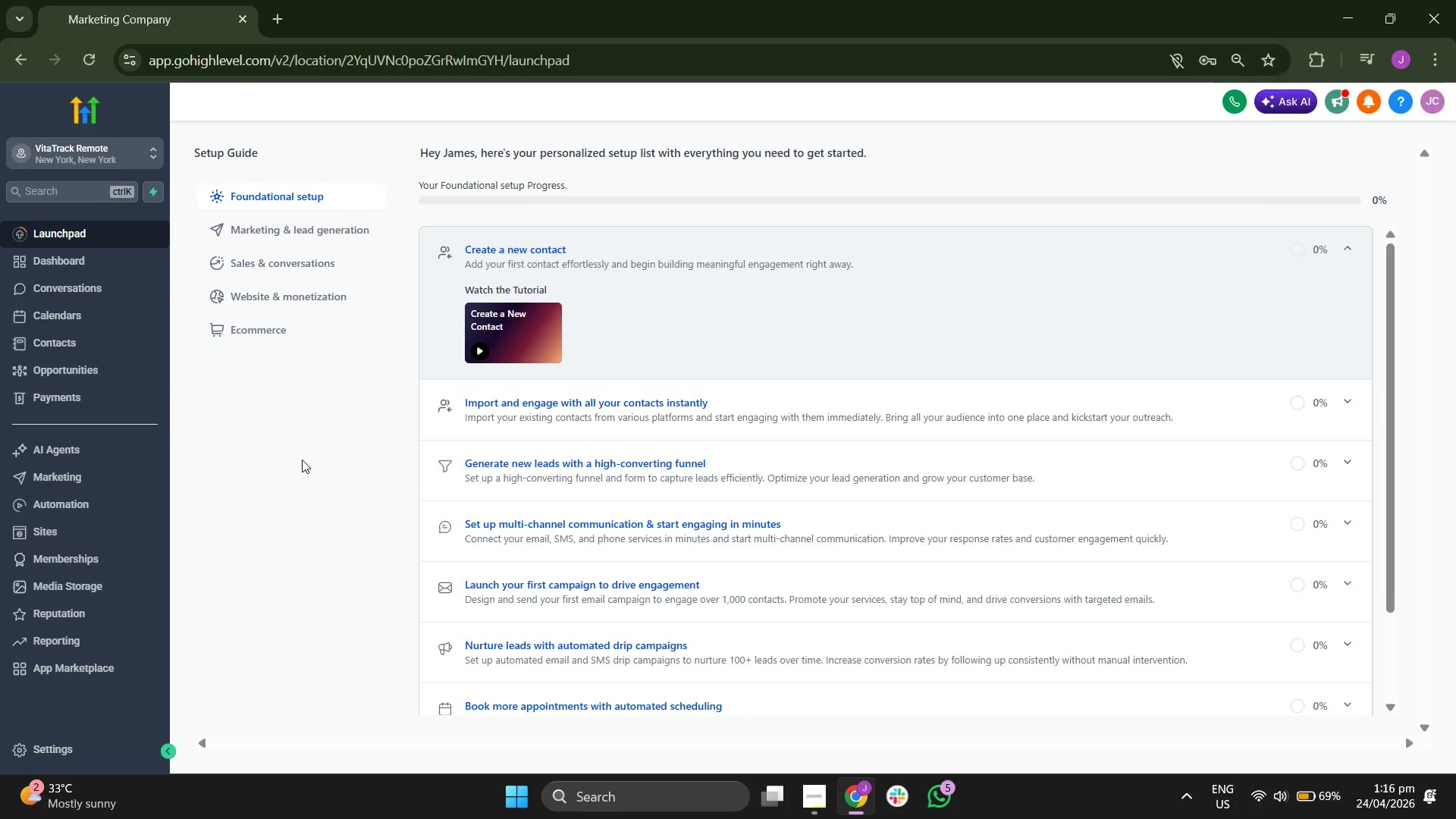 
scroll: coordinate [839, 485], scroll_direction: down, amount: 5.0
 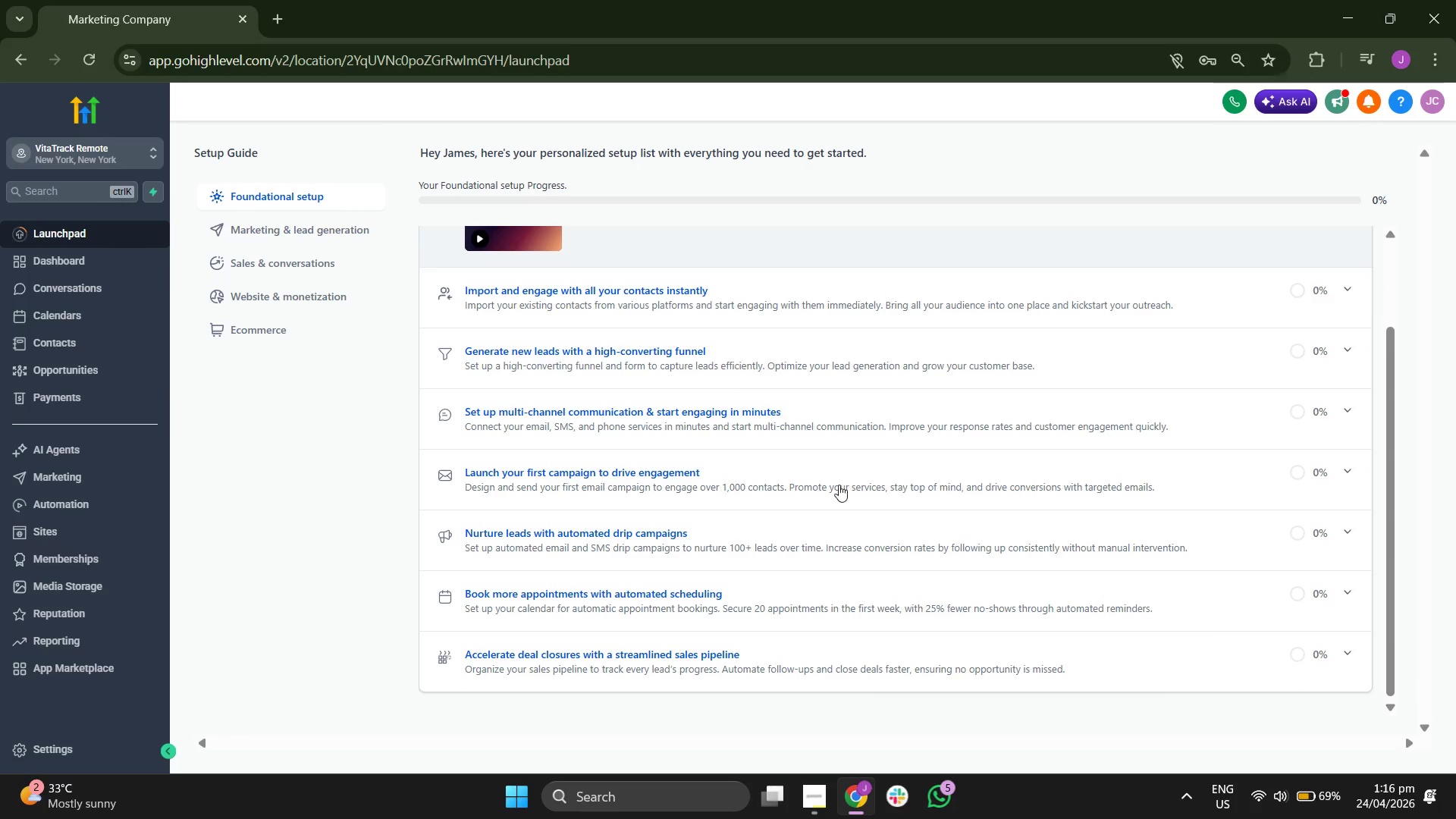 
scroll: coordinate [839, 485], scroll_direction: up, amount: 5.0